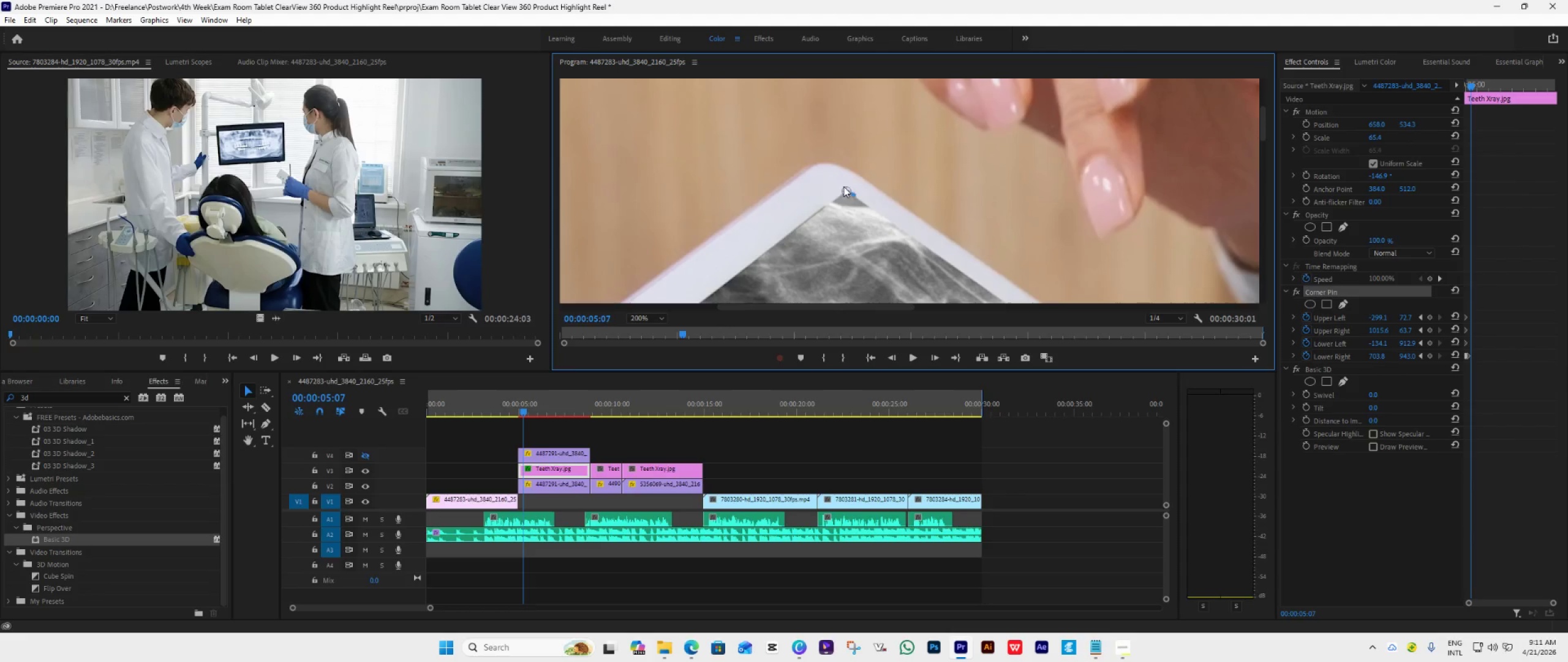 
left_click_drag(start_coordinate=[843, 186], to_coordinate=[843, 192])
 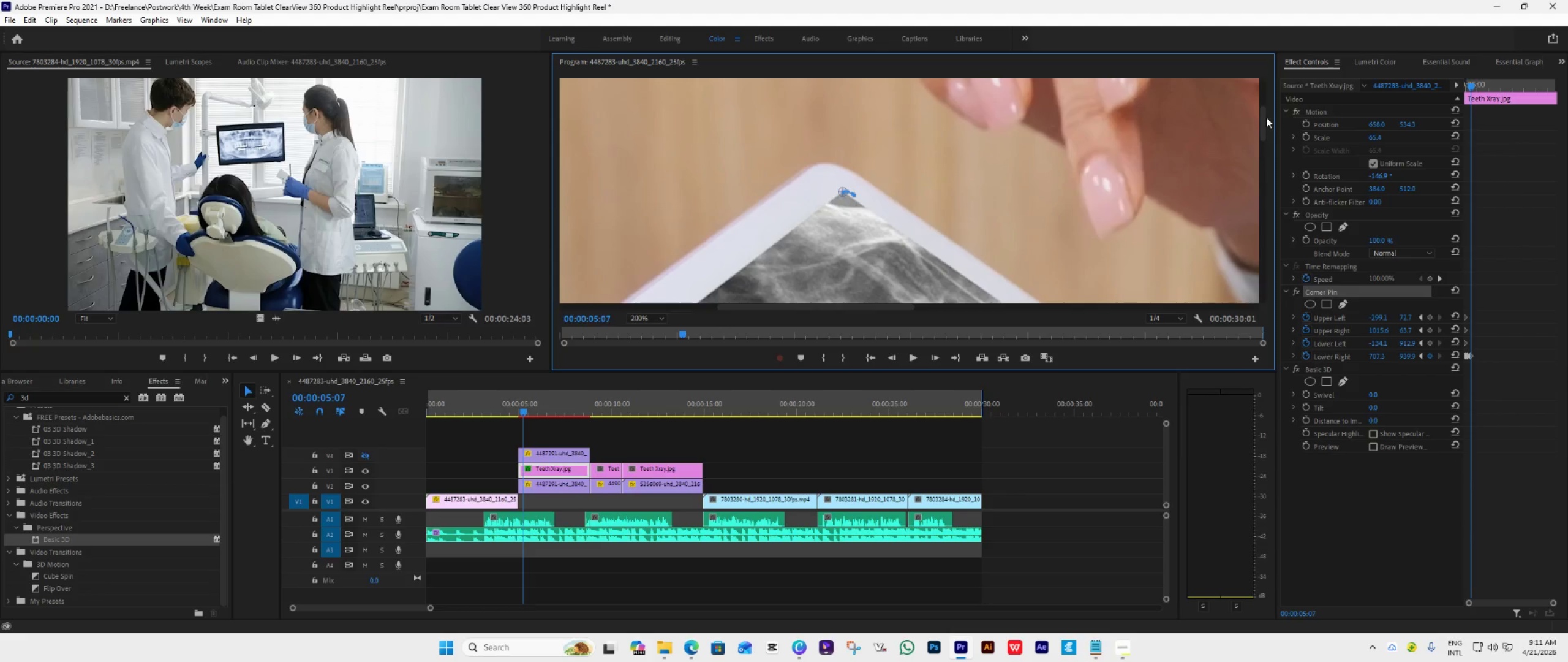 
left_click_drag(start_coordinate=[1264, 116], to_coordinate=[1254, 194])
 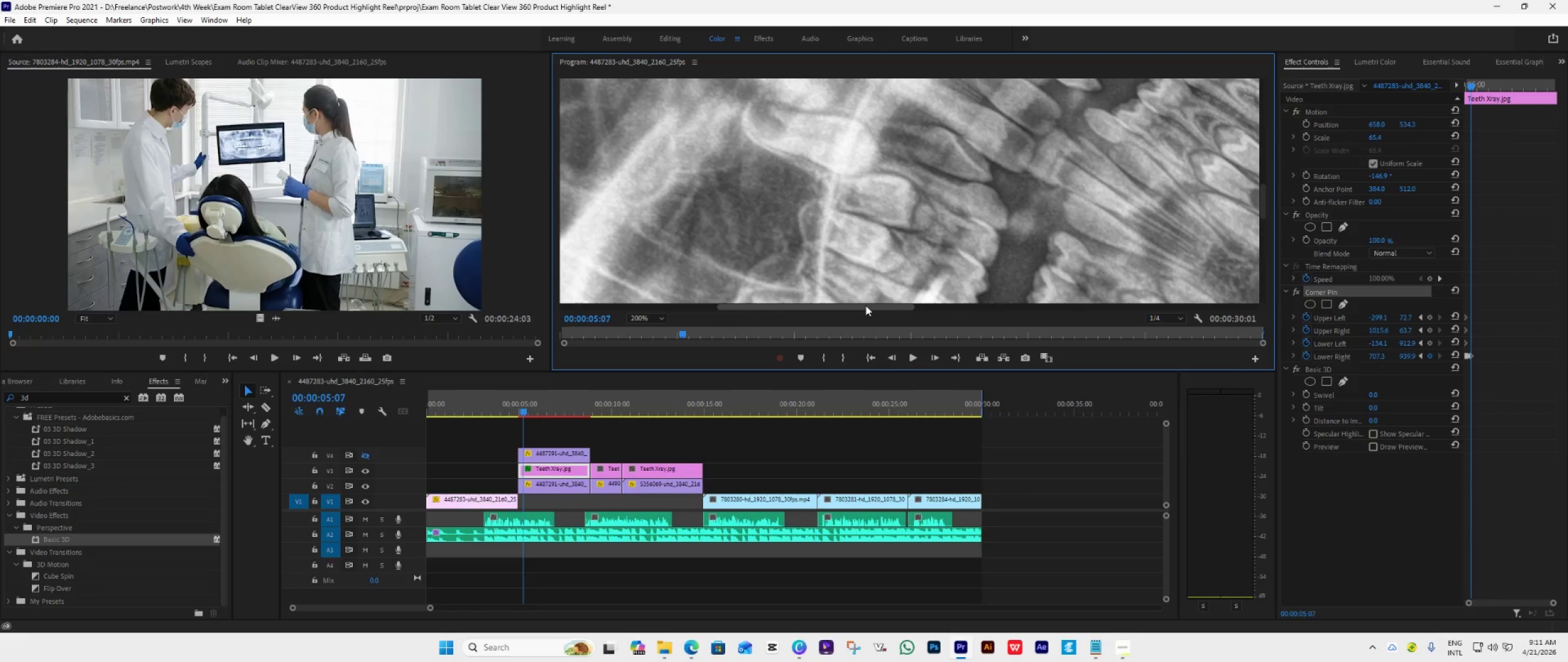 
left_click_drag(start_coordinate=[865, 305], to_coordinate=[961, 316])
 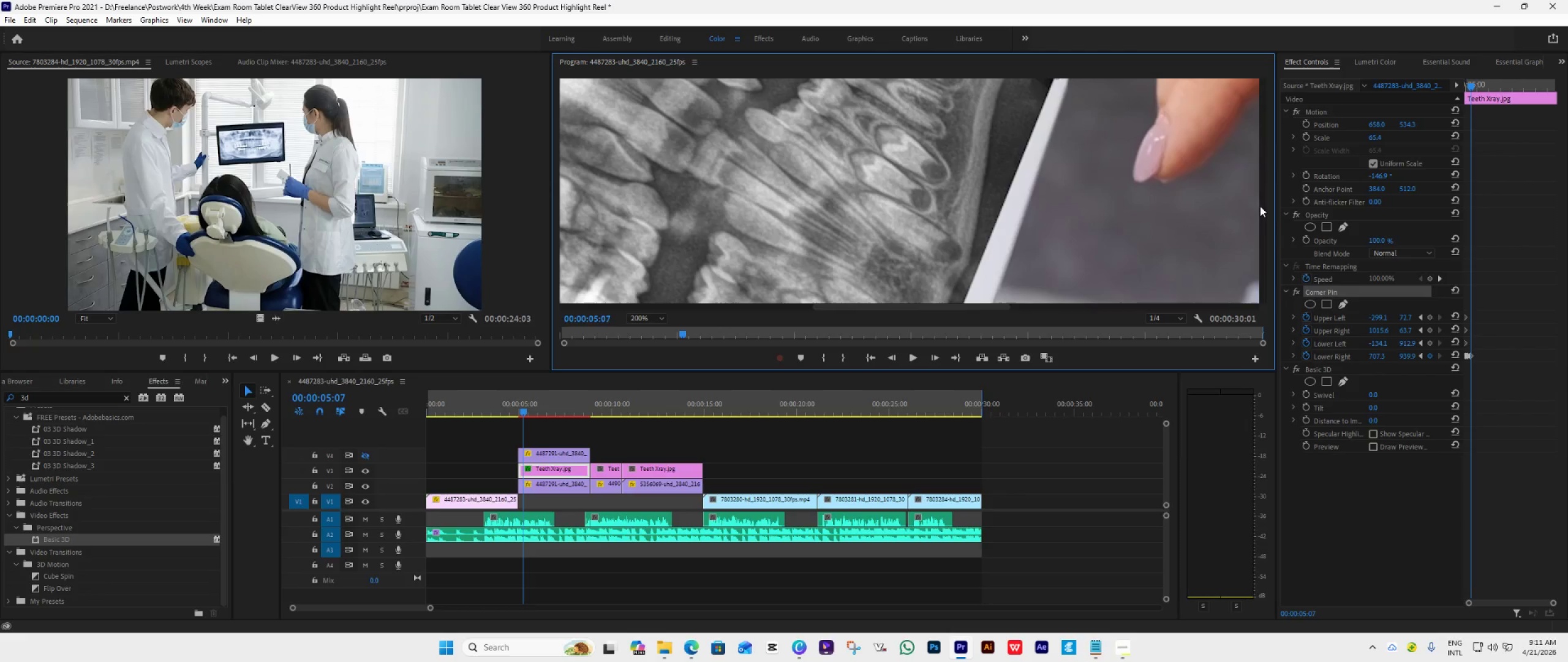 
left_click_drag(start_coordinate=[1262, 207], to_coordinate=[1268, 183])
 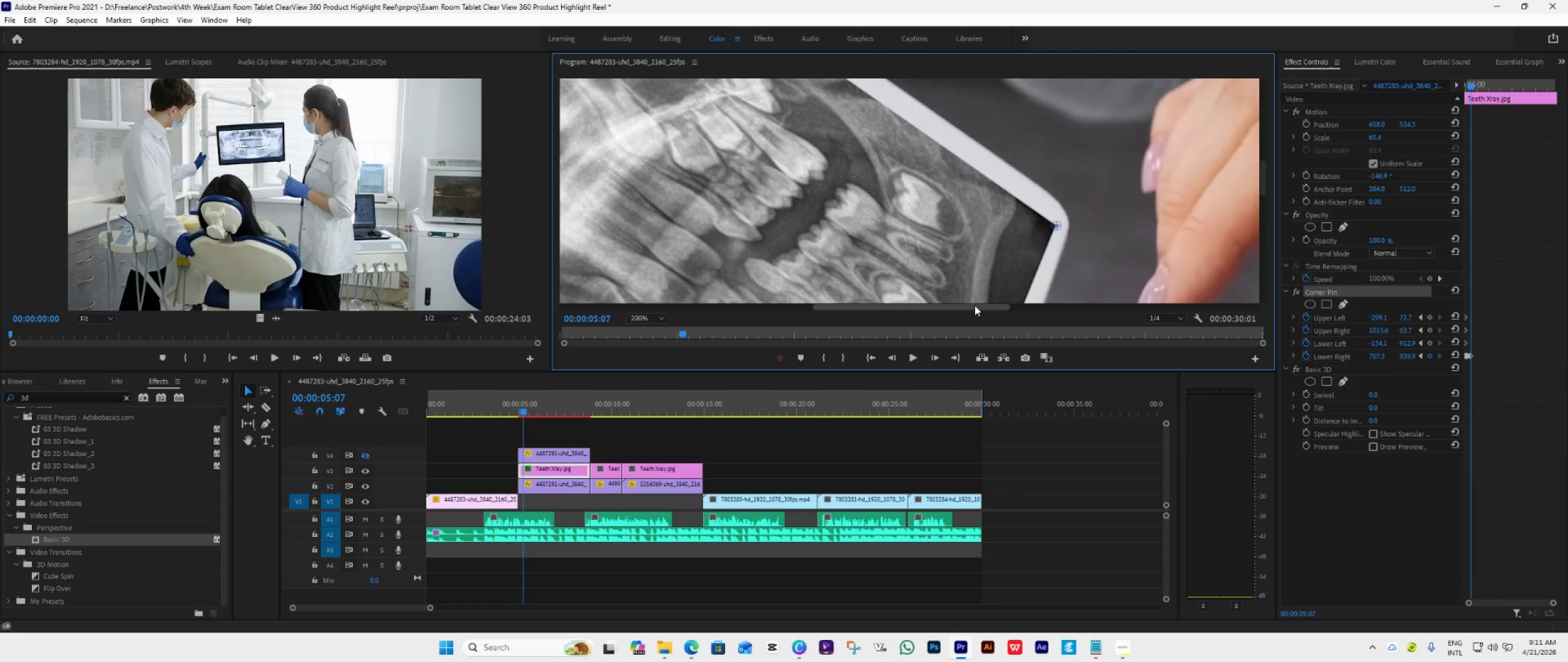 
left_click_drag(start_coordinate=[974, 305], to_coordinate=[762, 308])
 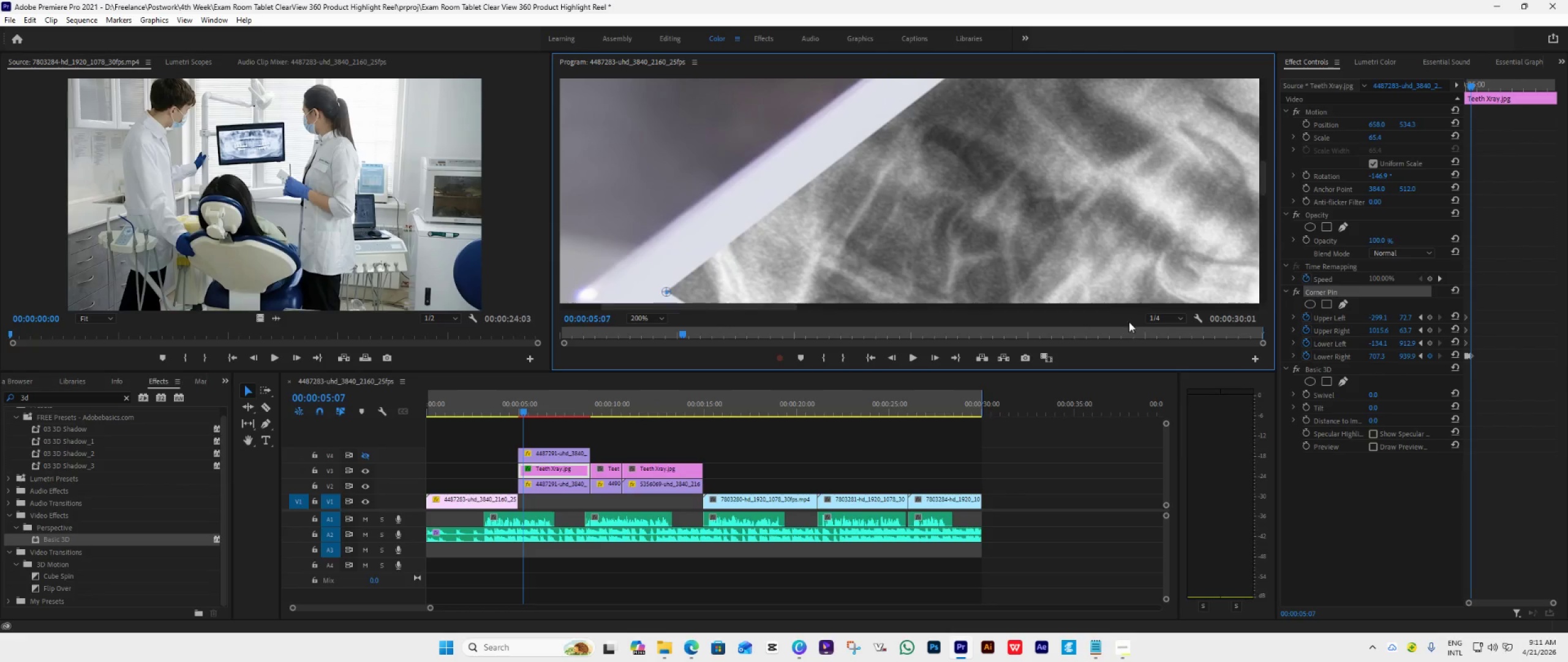 
left_click([663, 317])
 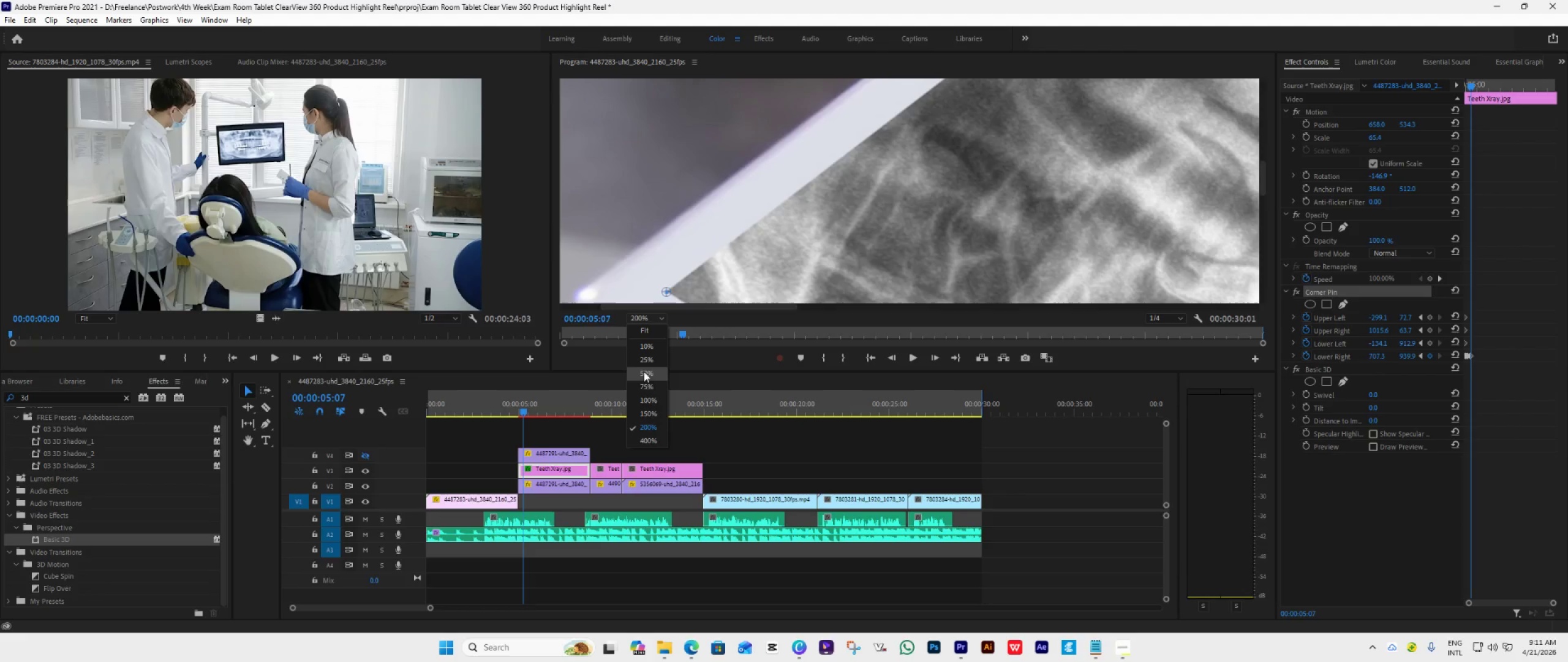 
left_click([643, 382])
 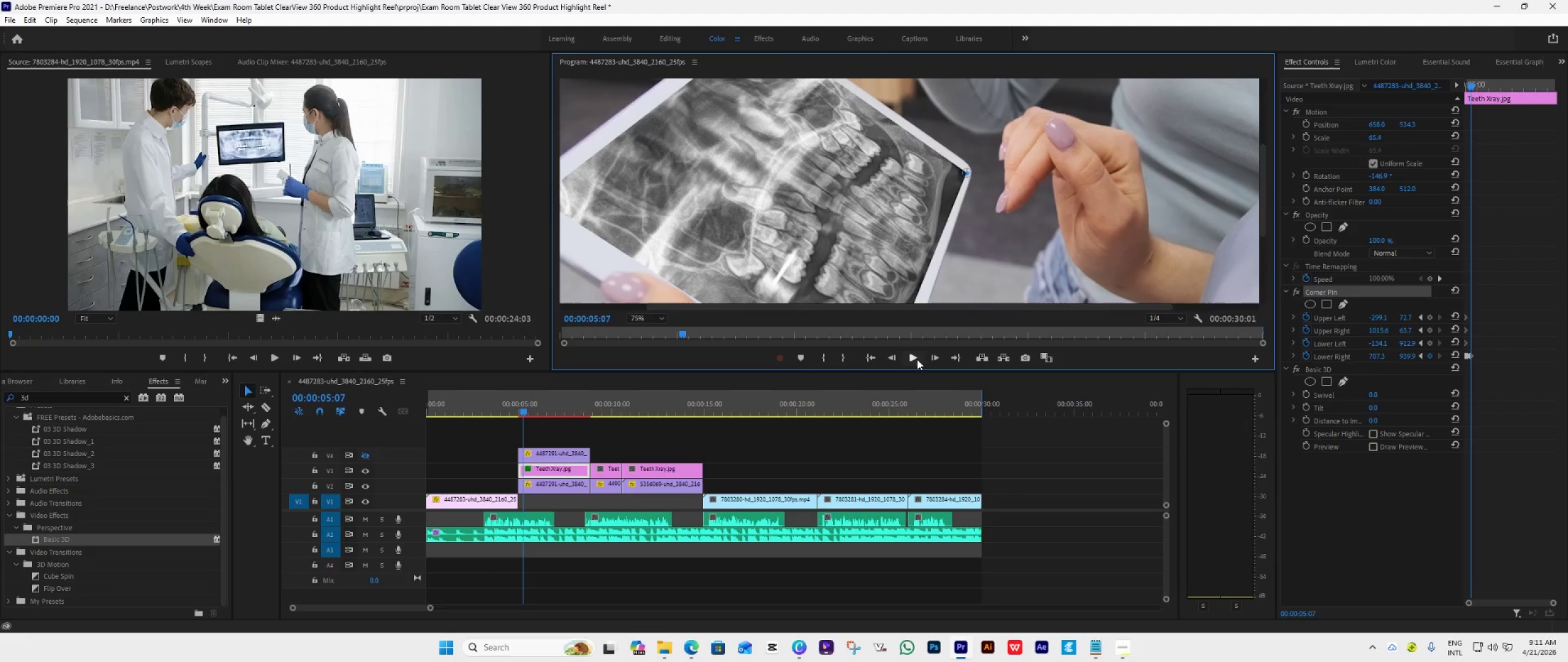 
left_click([938, 353])
 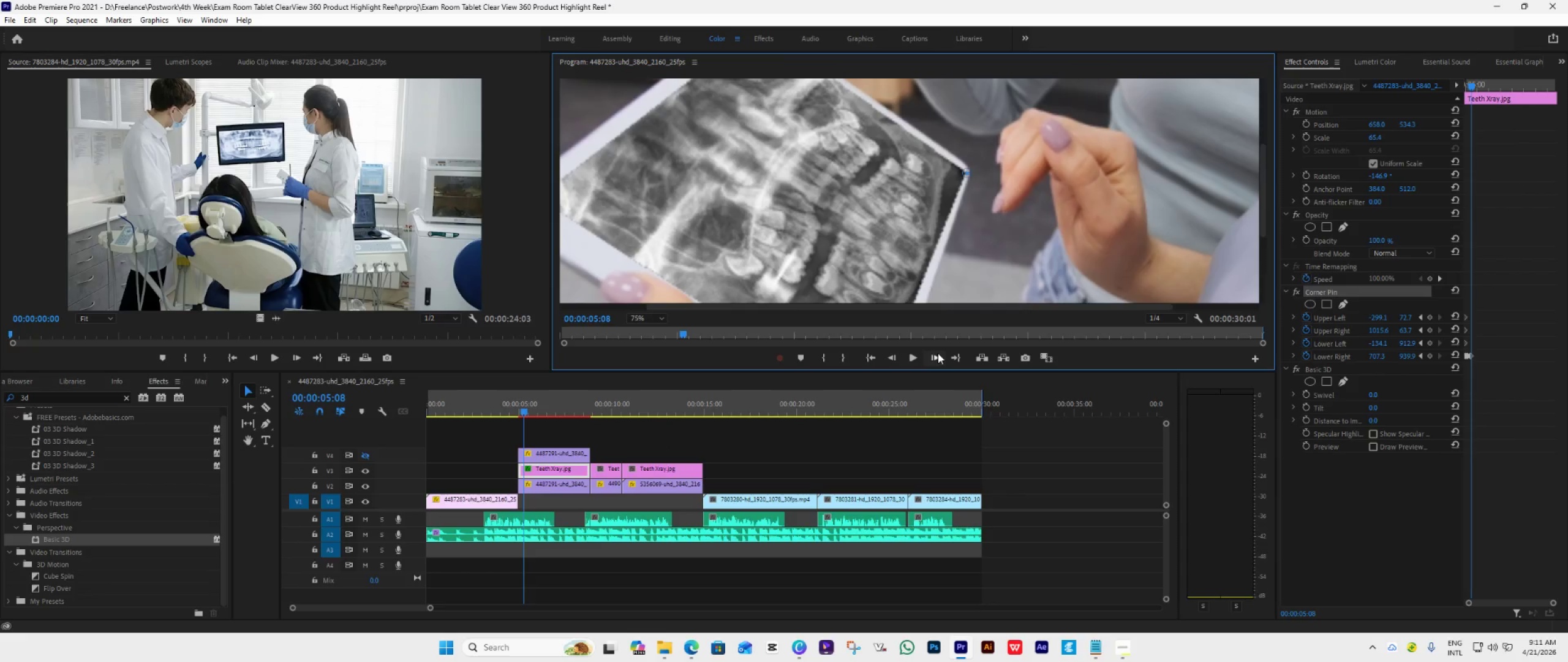 
double_click([938, 353])
 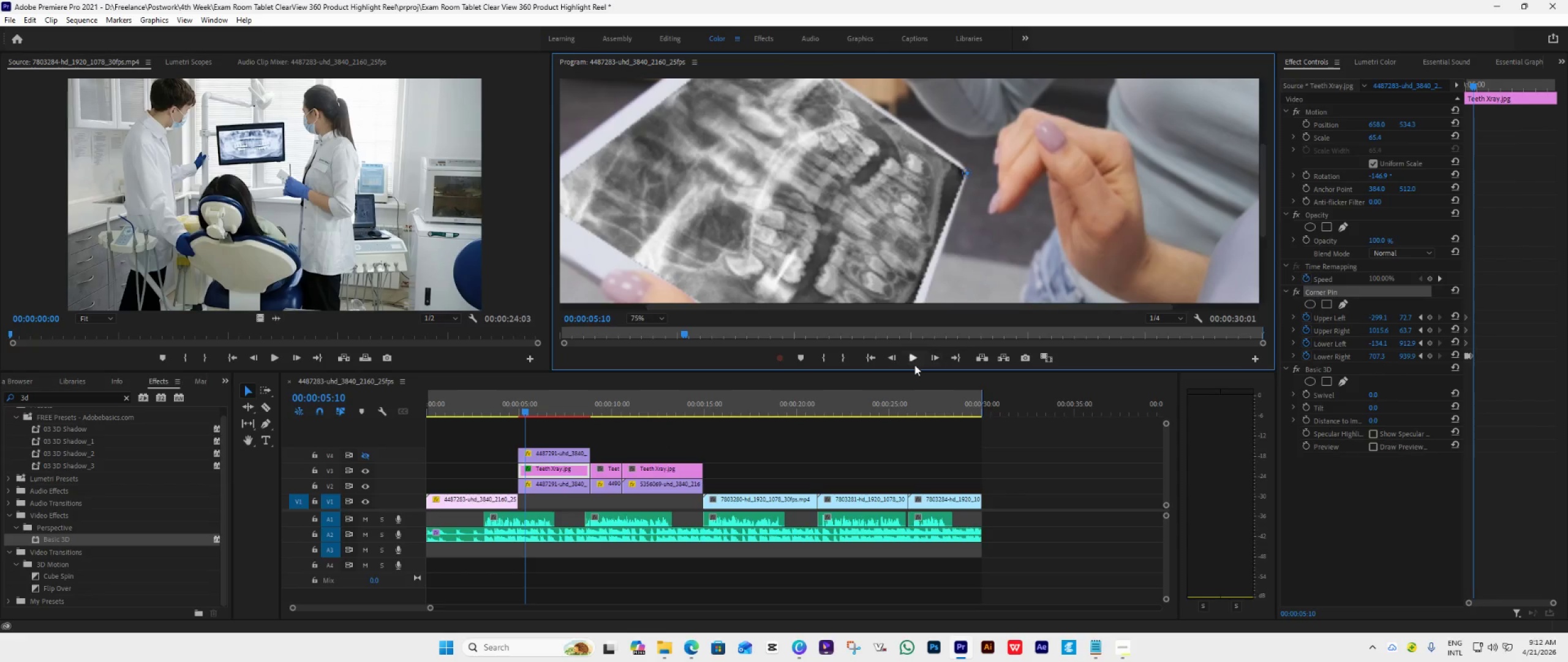 
left_click([894, 354])
 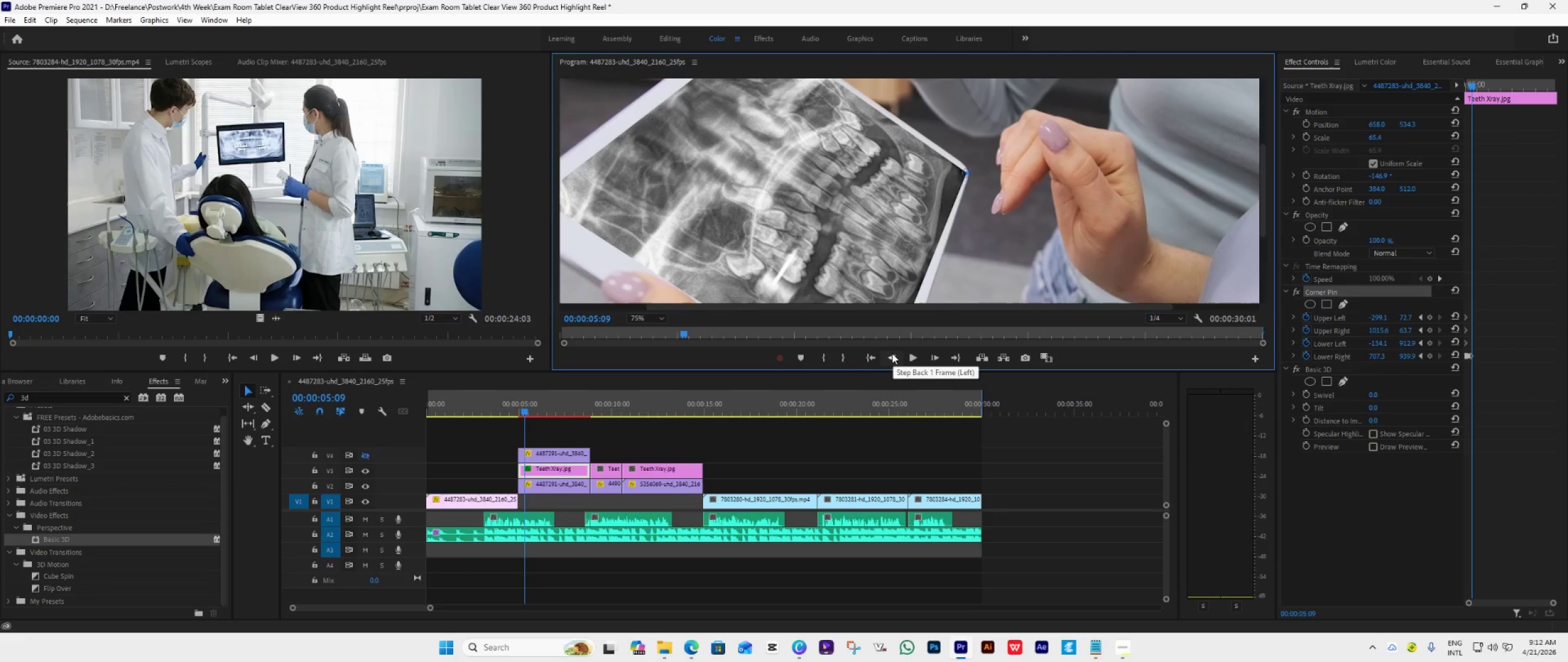 
left_click([892, 353])
 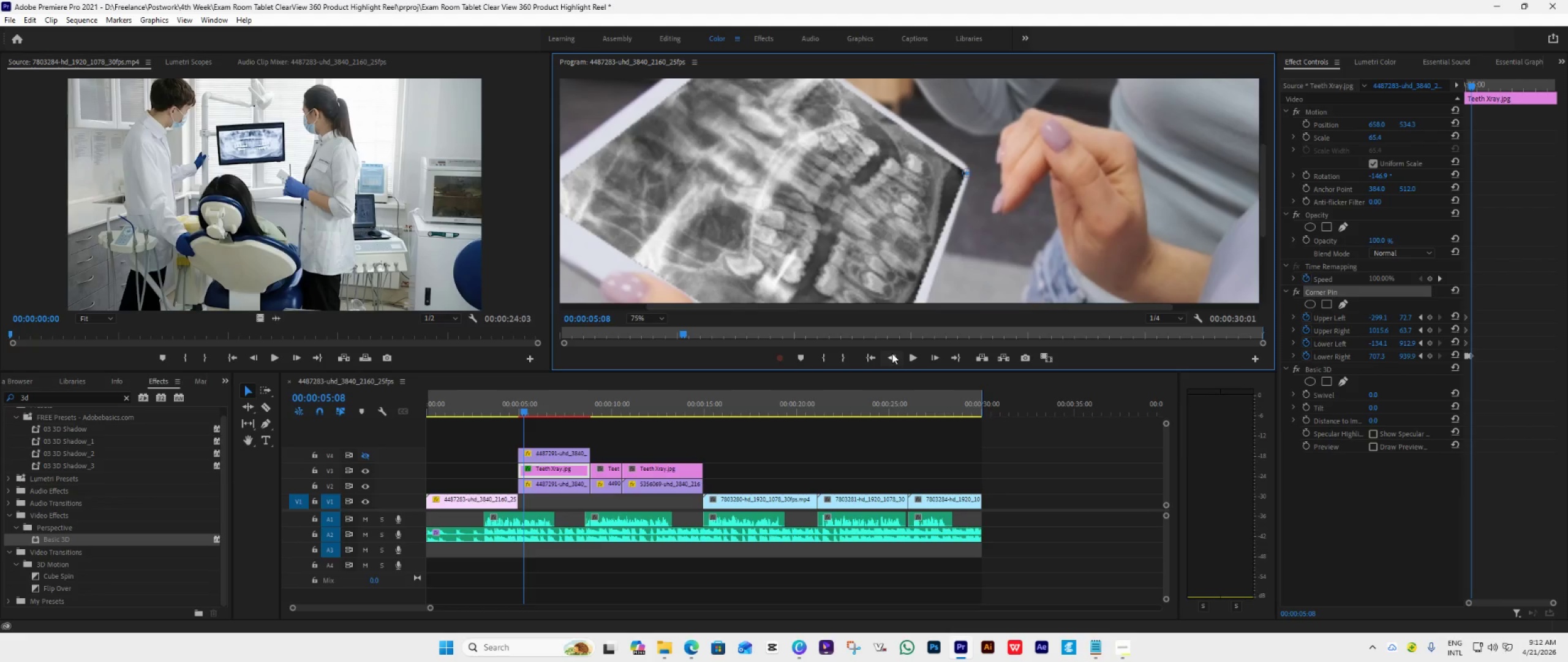 
left_click([892, 353])
 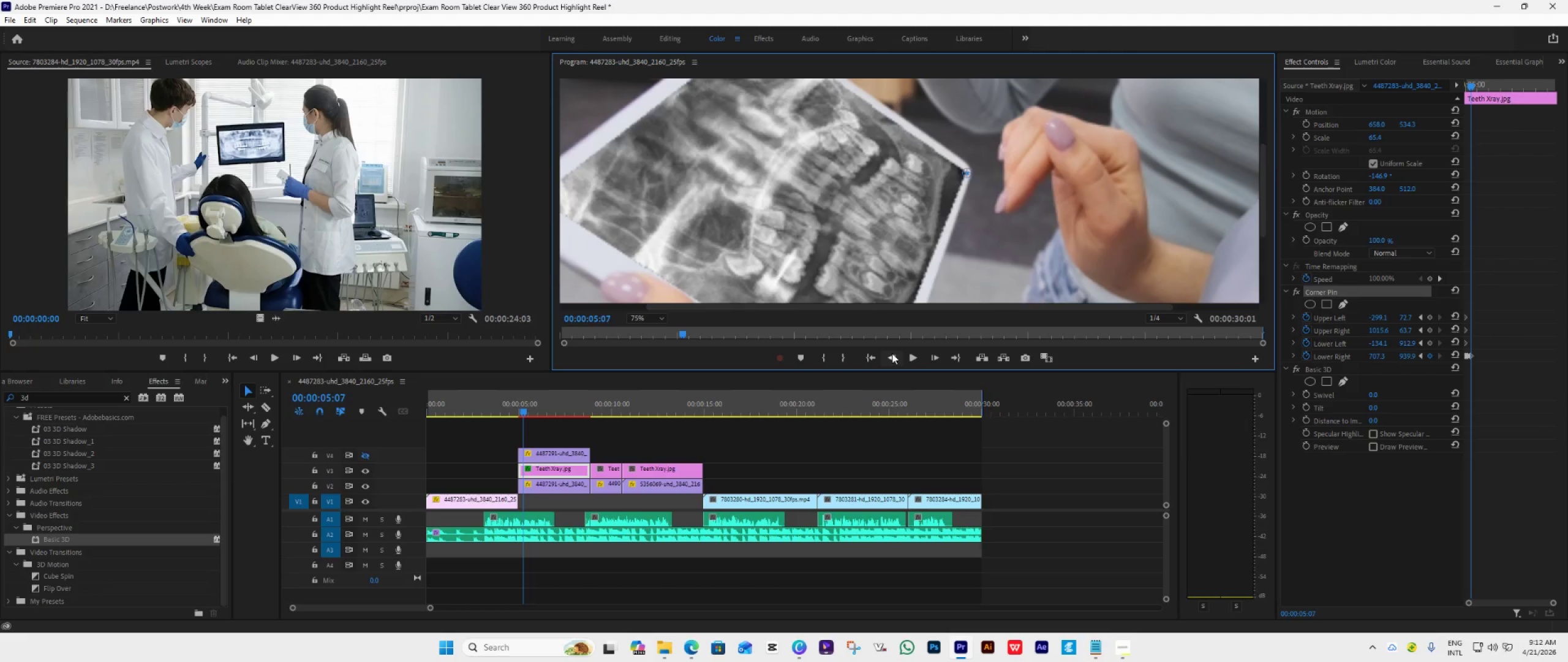 
left_click([892, 353])
 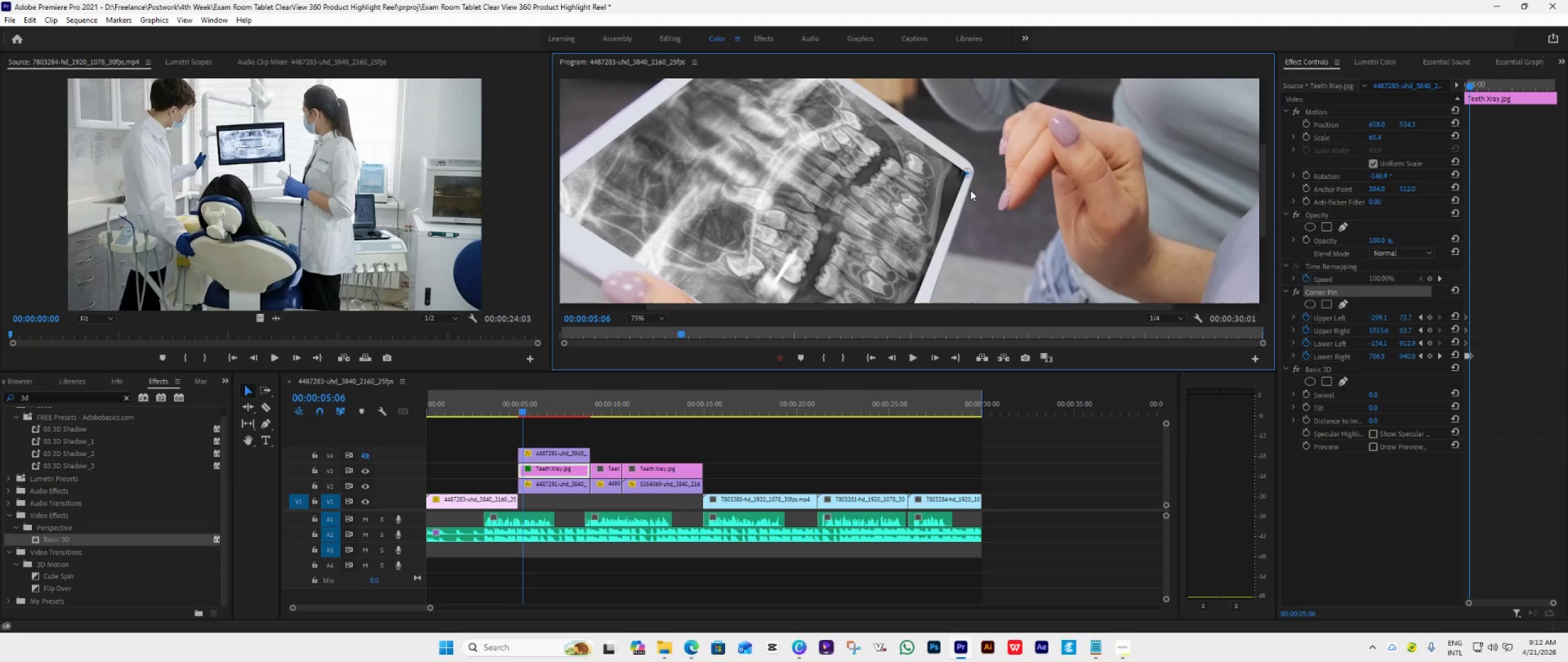 
wait(6.8)
 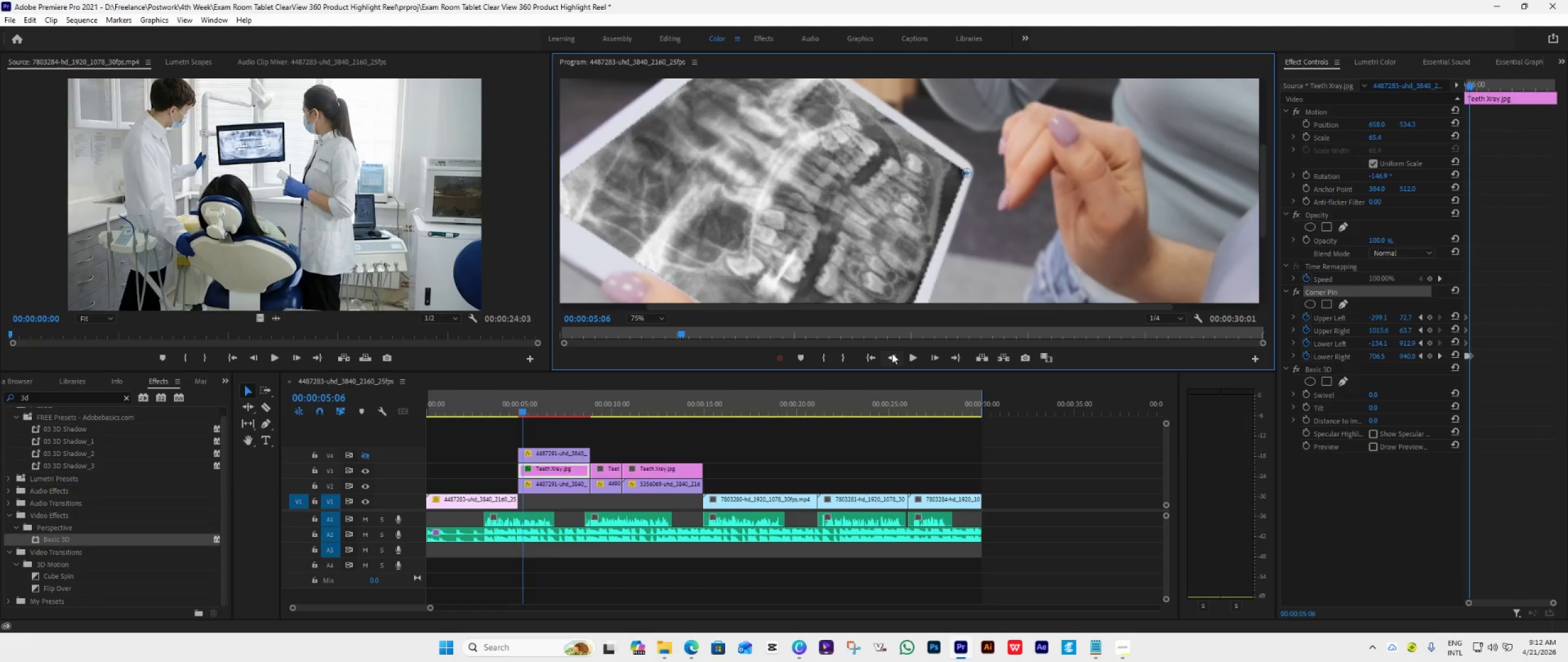 
left_click([650, 318])
 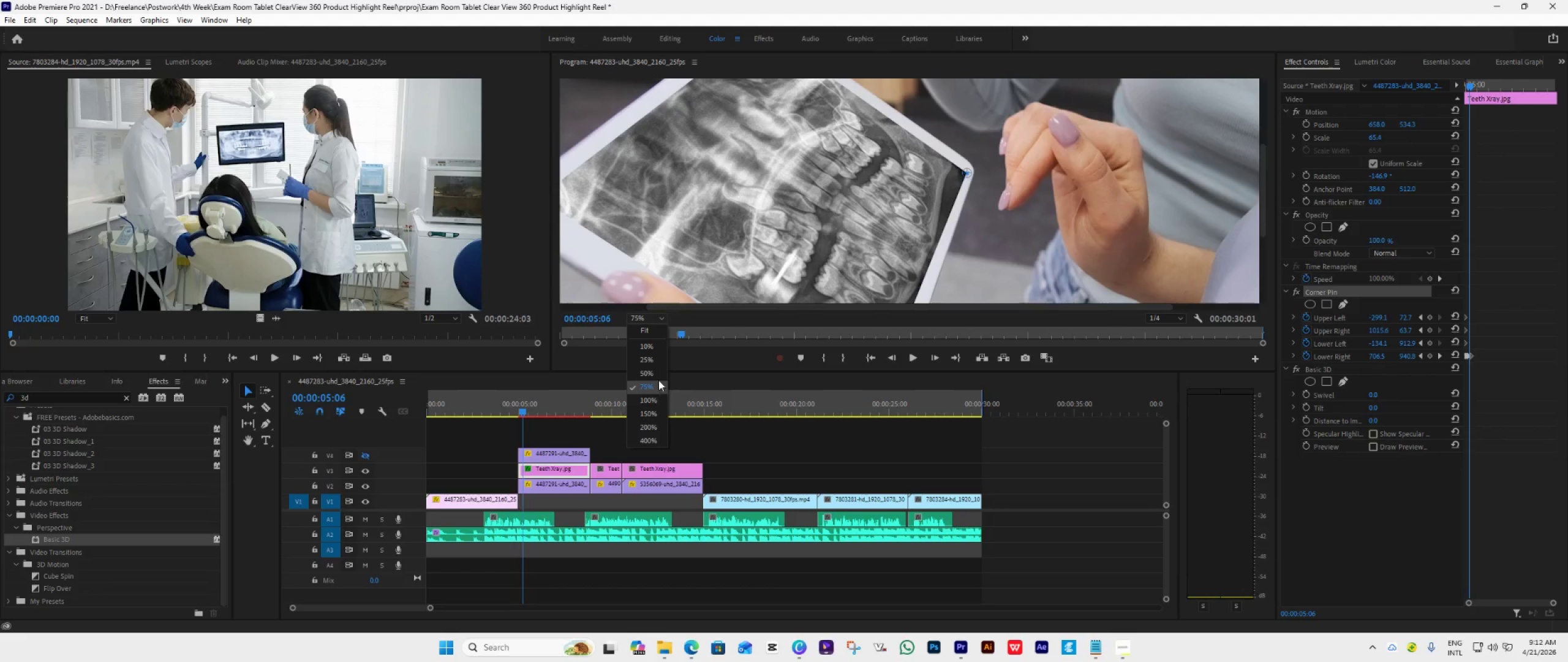 
left_click([652, 375])
 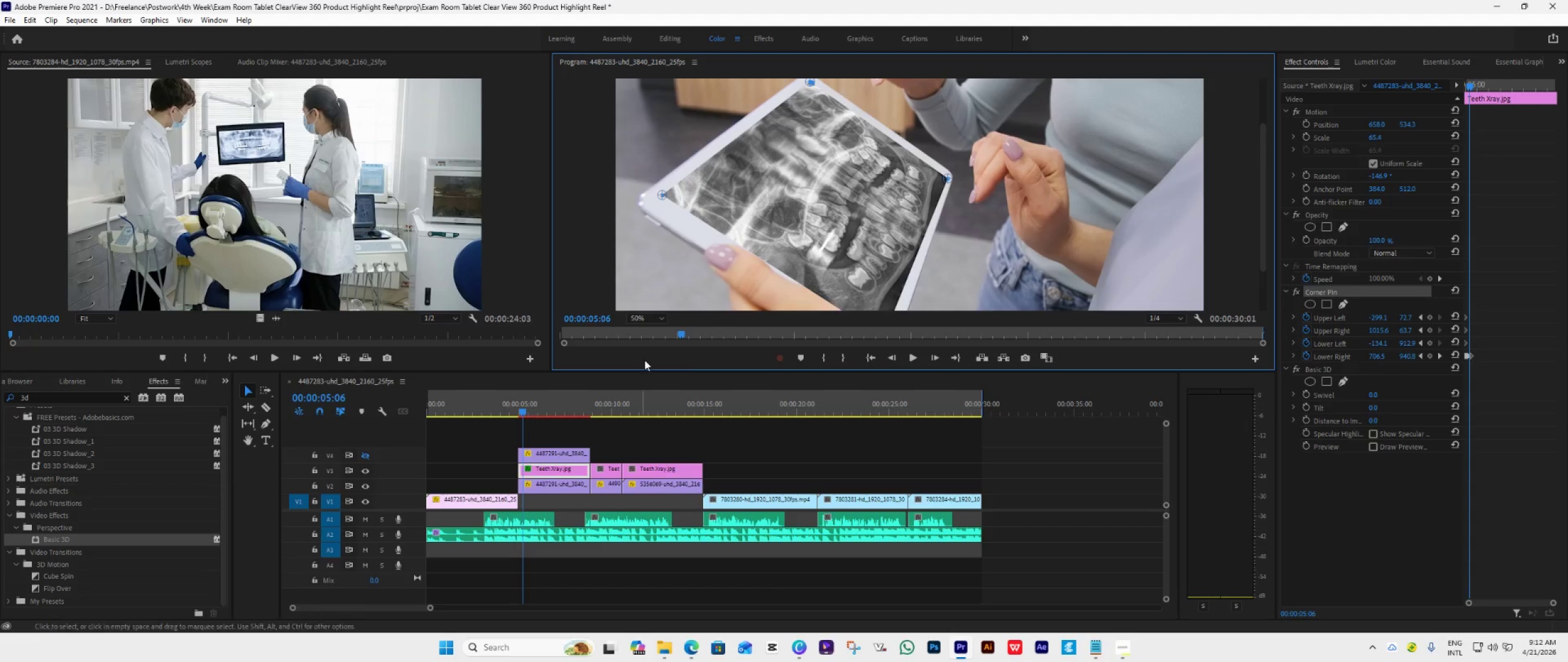 
left_click([650, 318])
 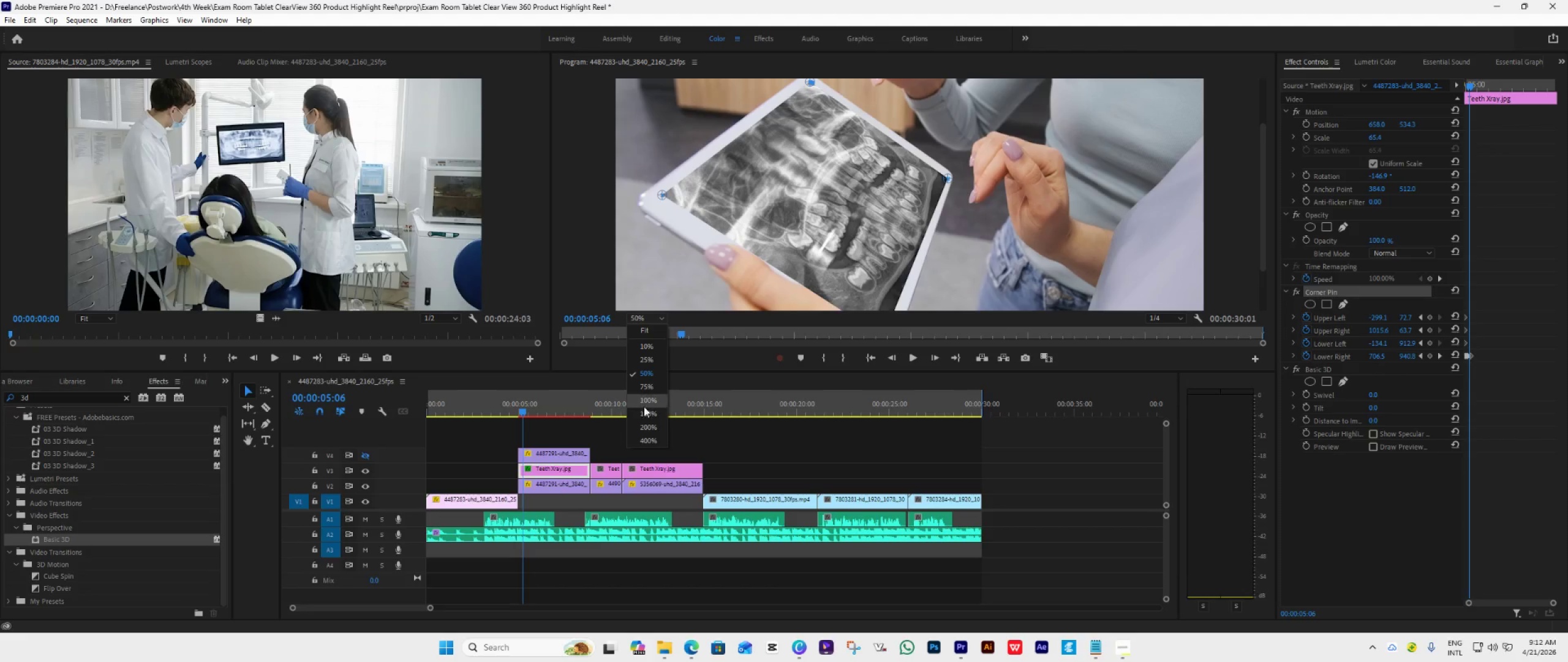 
left_click([645, 403])
 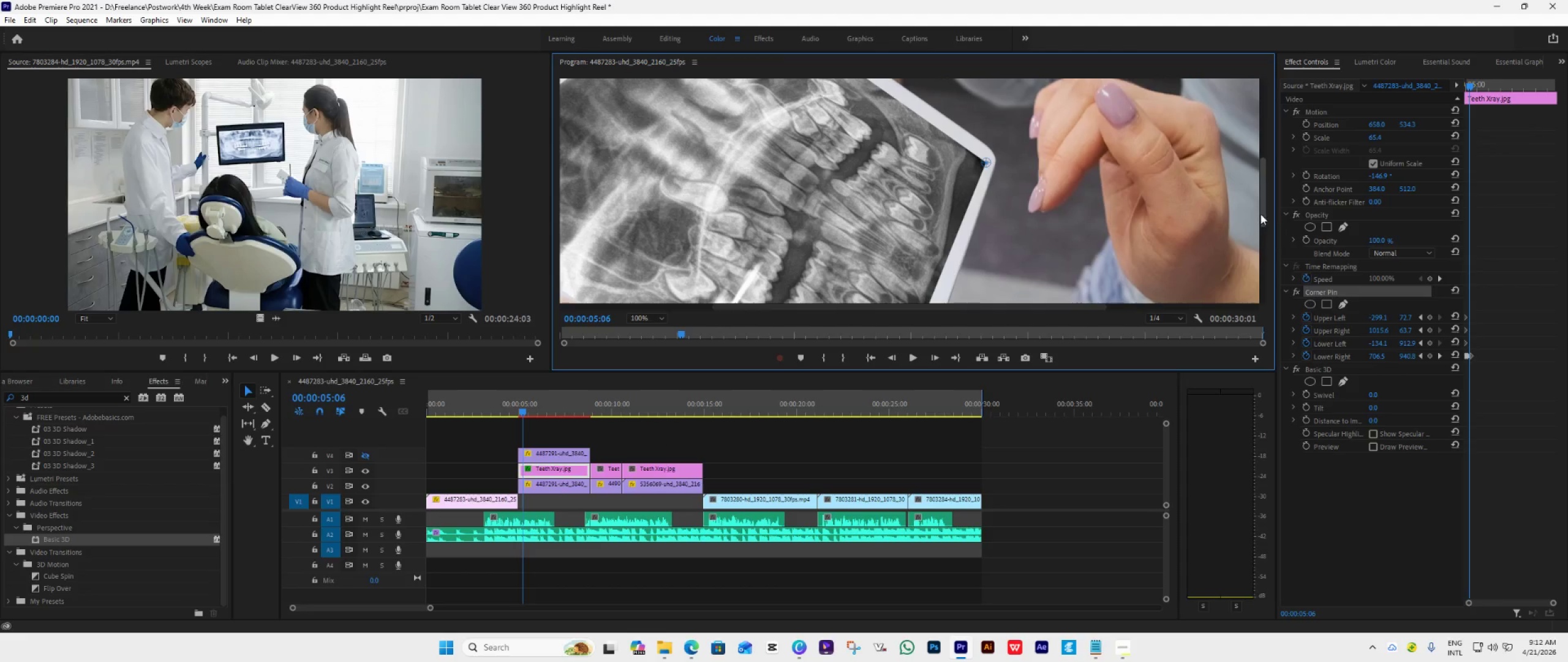 
left_click_drag(start_coordinate=[1262, 208], to_coordinate=[1262, 191])
 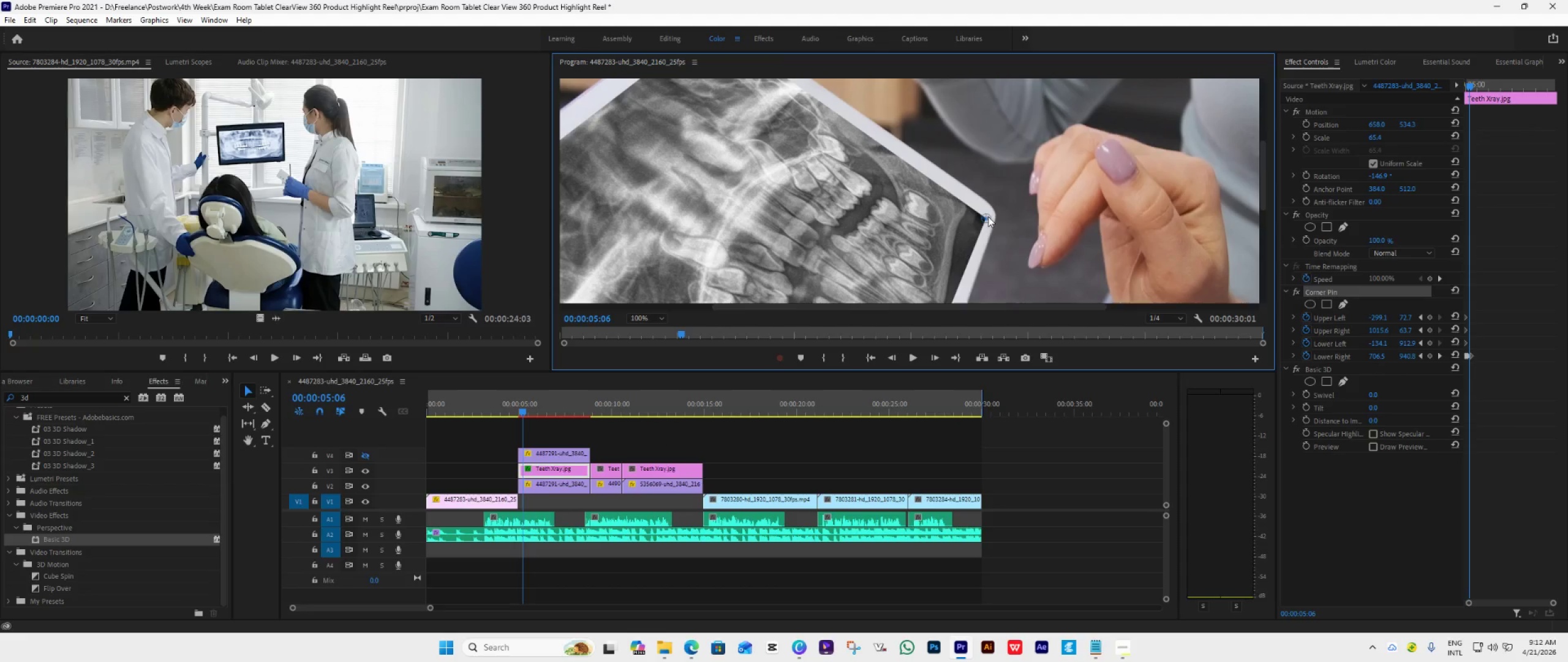 
left_click_drag(start_coordinate=[988, 216], to_coordinate=[974, 217])
 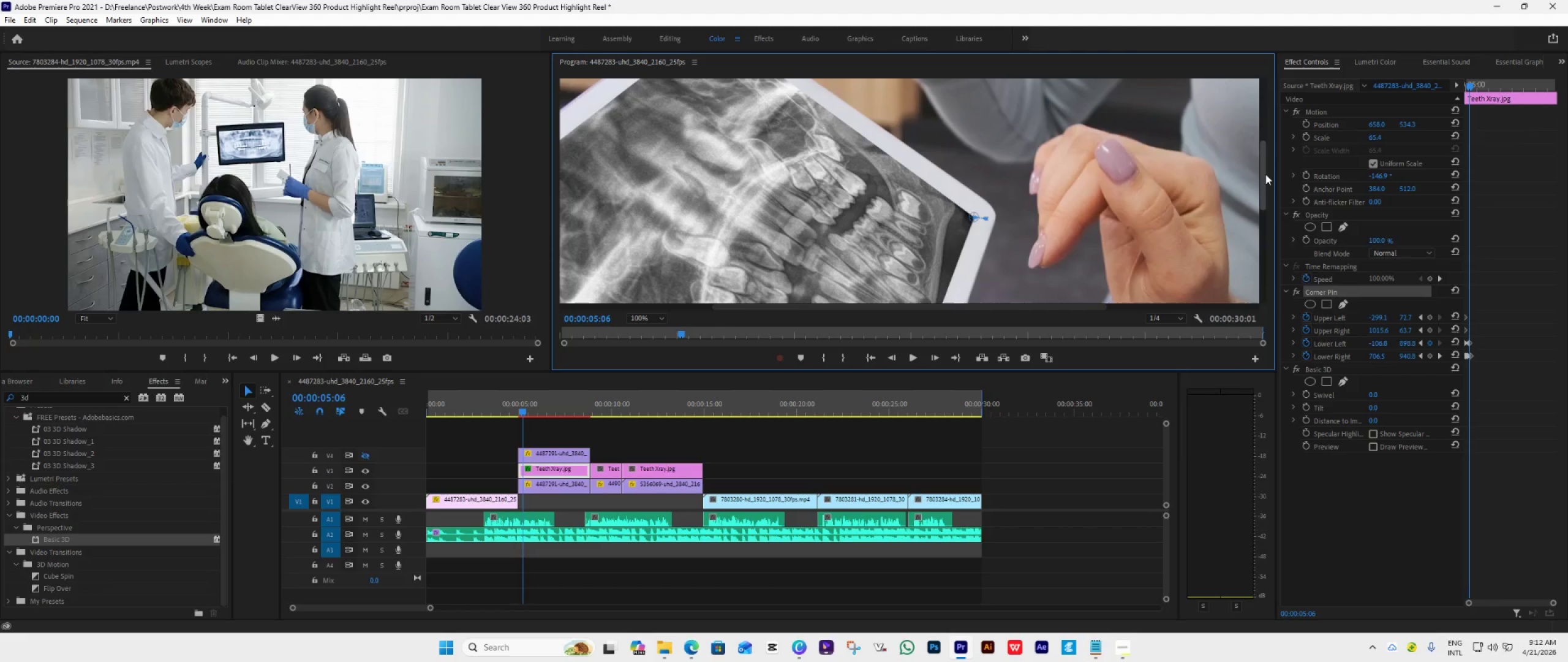 
left_click_drag(start_coordinate=[1265, 174], to_coordinate=[1239, 213])
 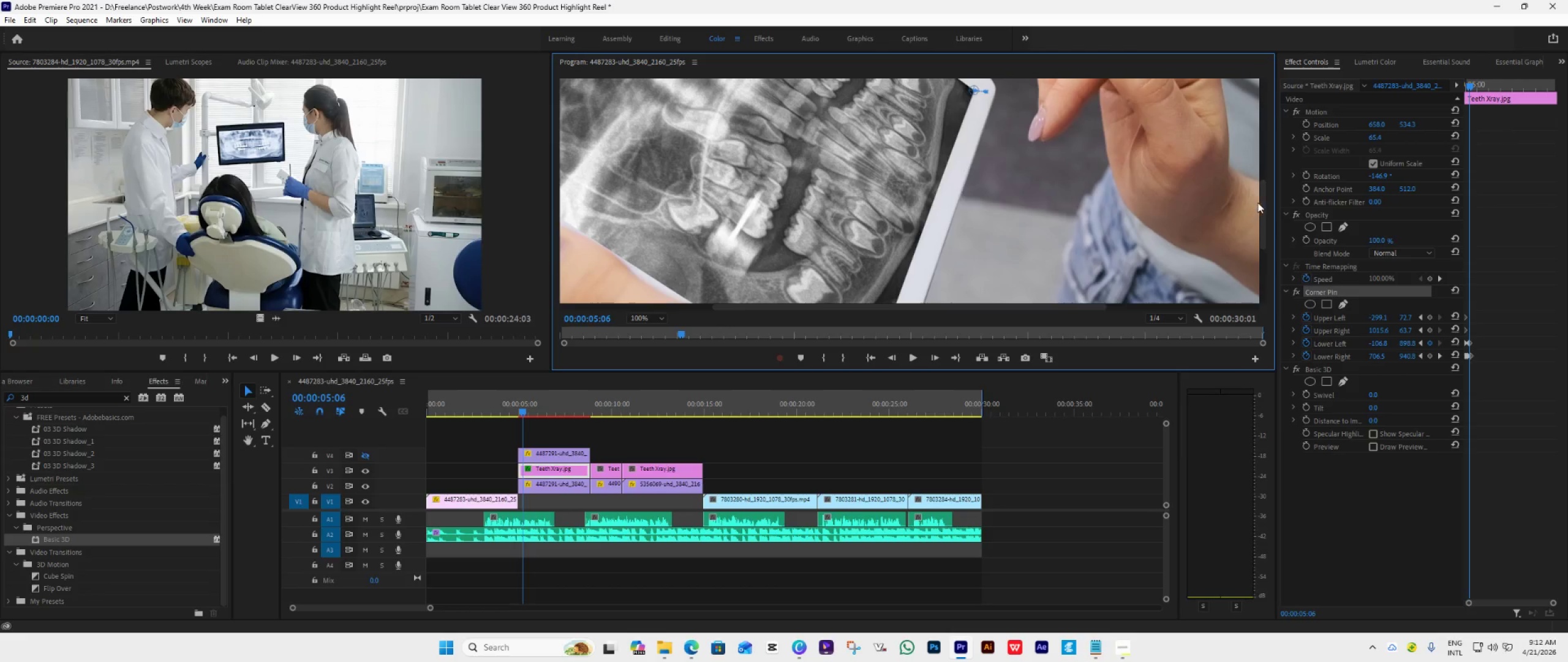 
left_click_drag(start_coordinate=[1260, 200], to_coordinate=[1268, 167])
 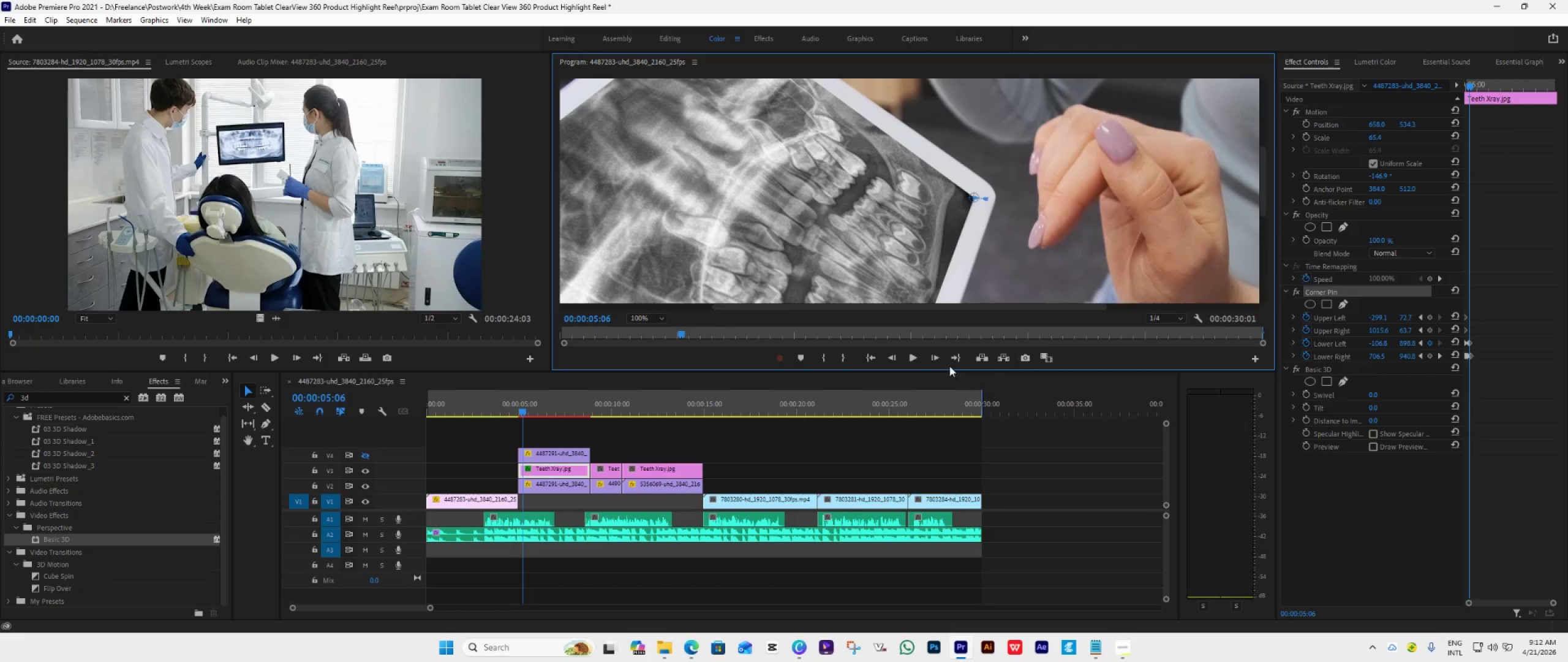 
mouse_move([895, 357])
 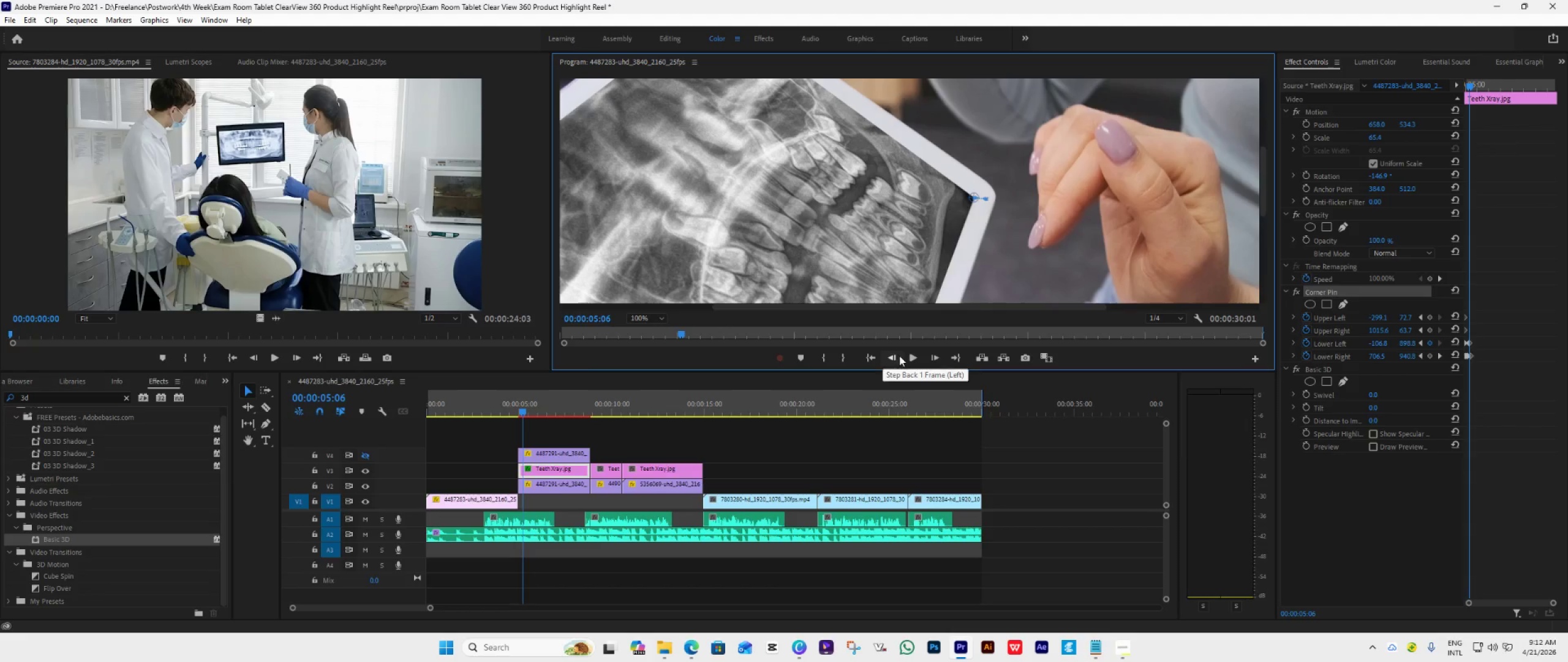 
left_click([899, 356])
 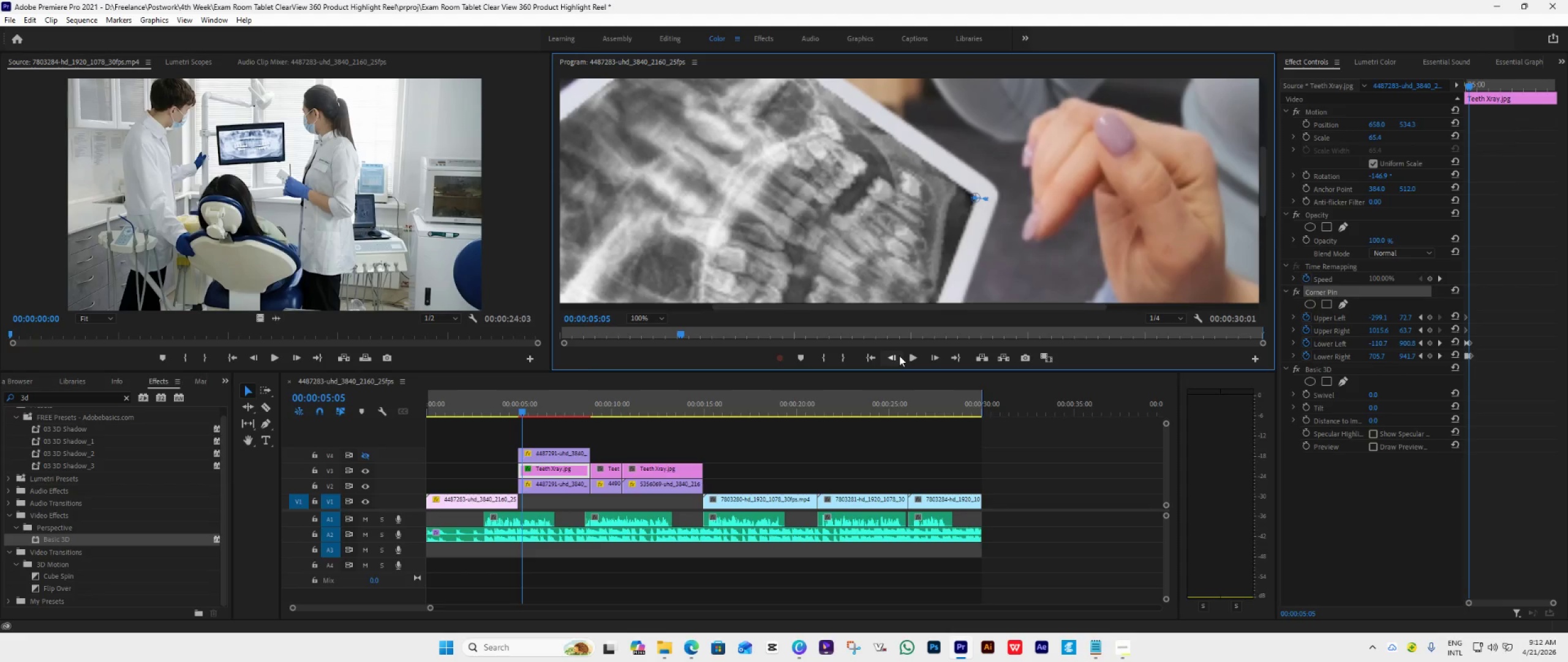 
left_click([899, 356])
 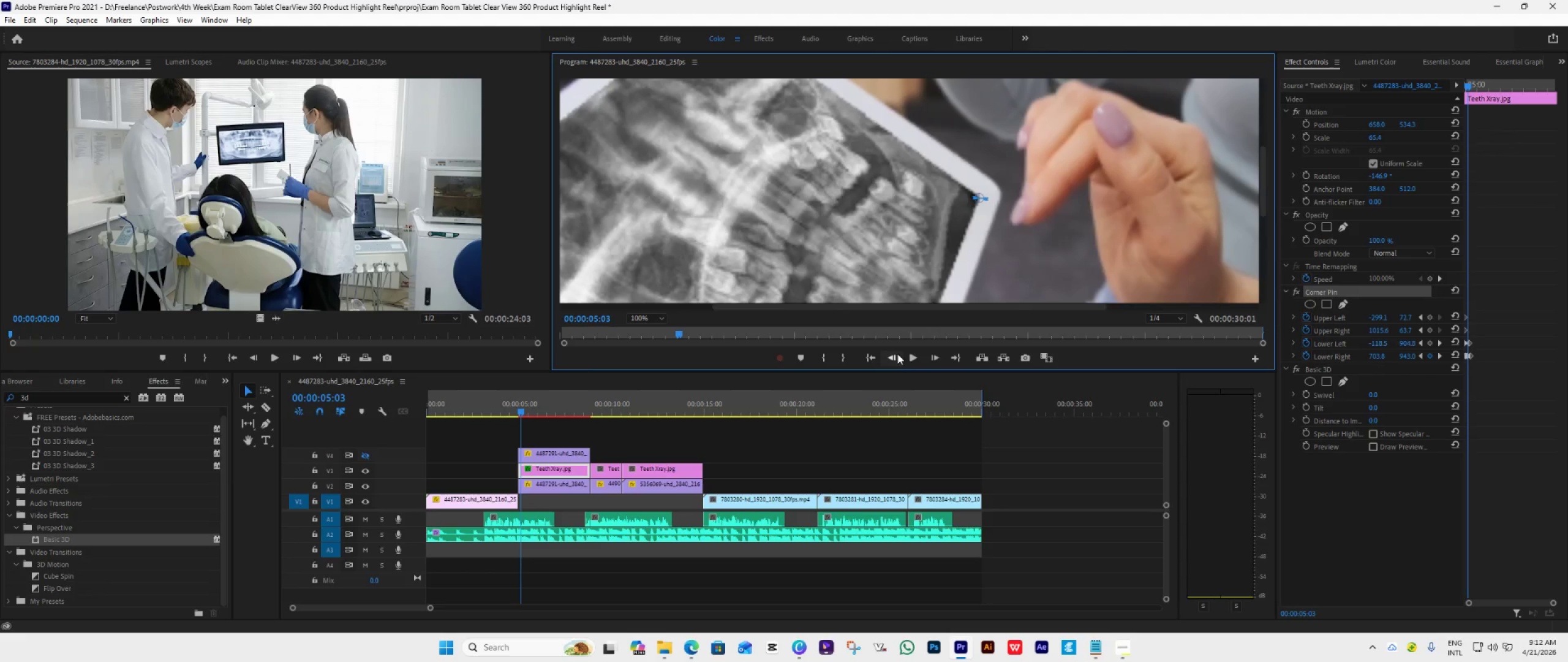 
double_click([897, 354])
 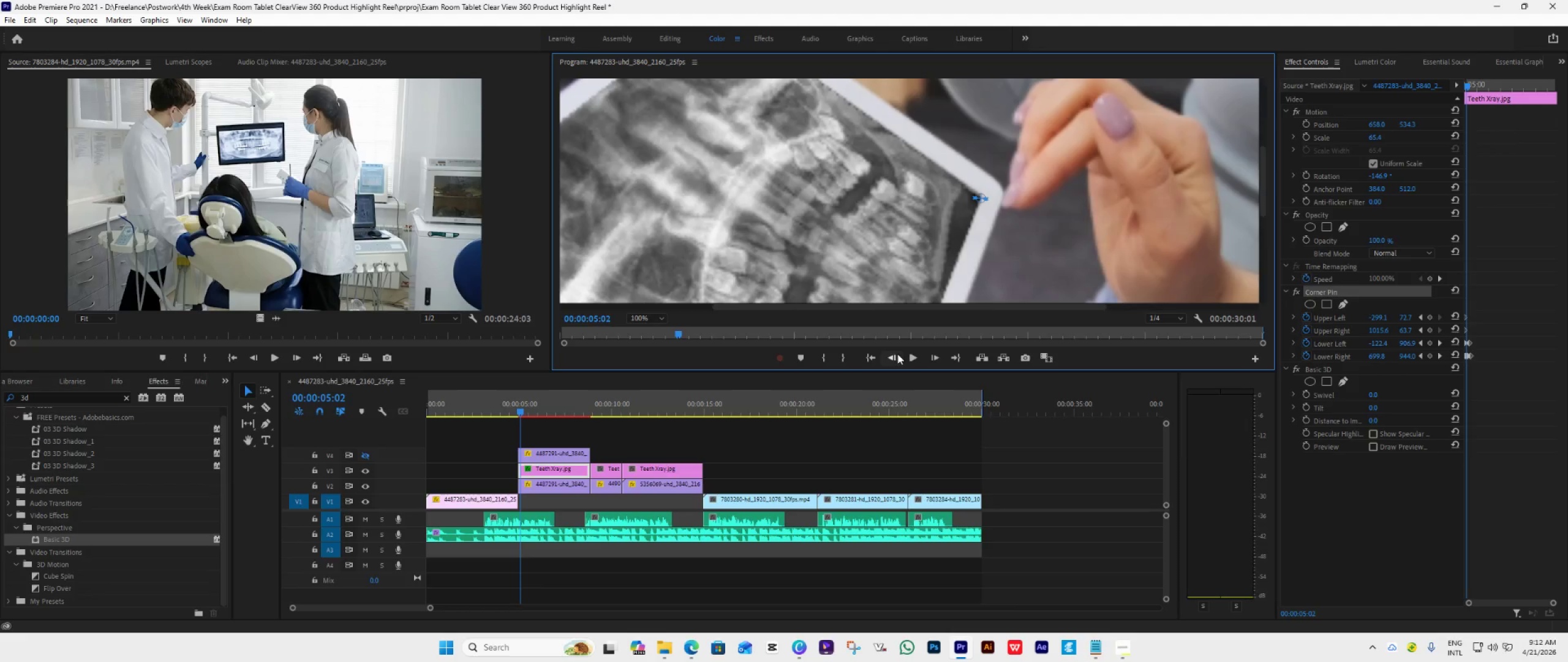 
triple_click([897, 354])
 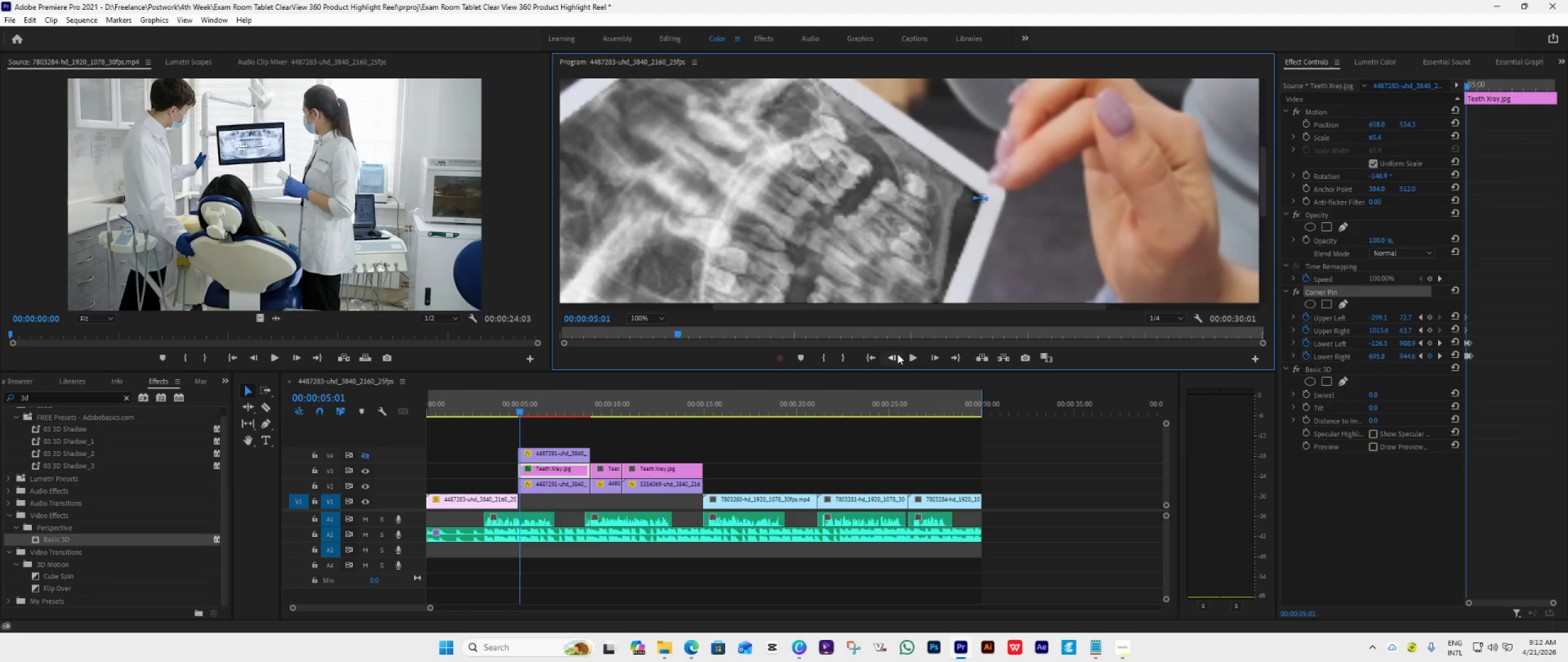 
triple_click([897, 354])
 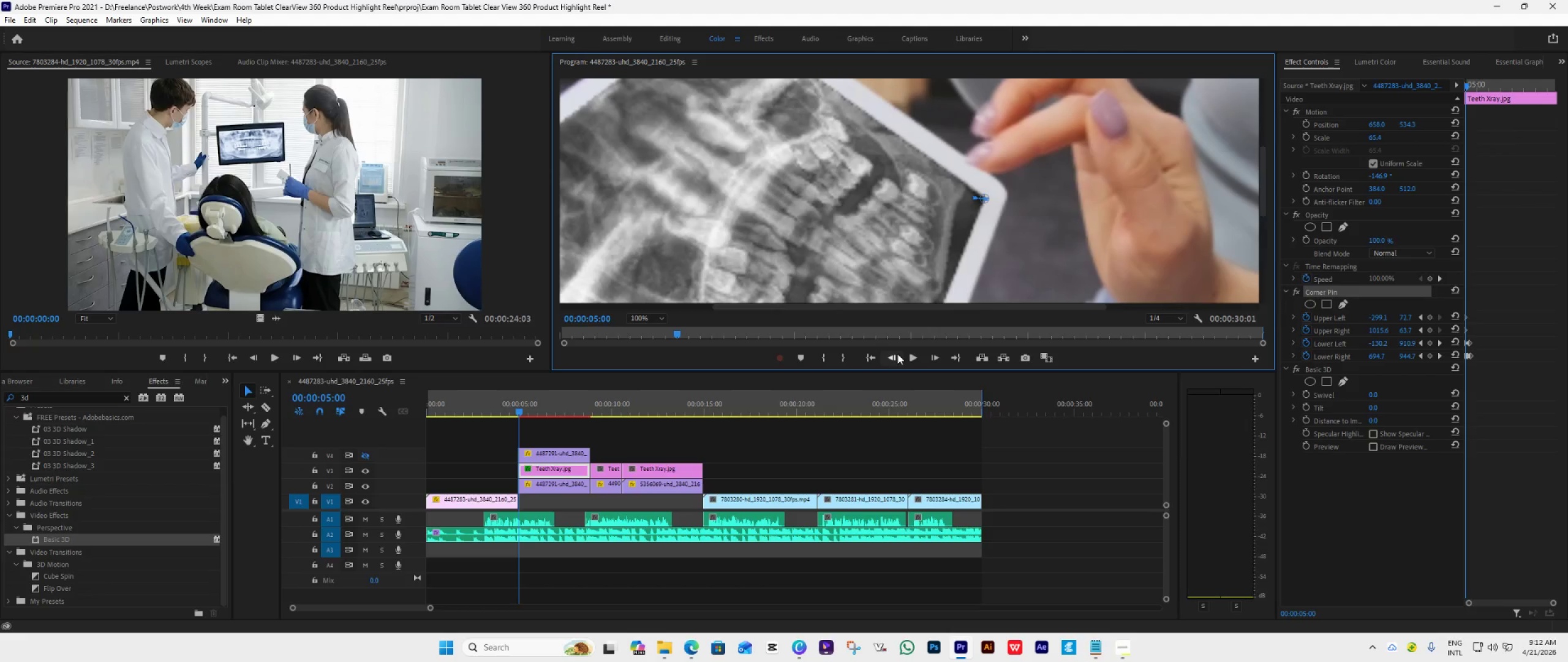 
left_click([897, 354])
 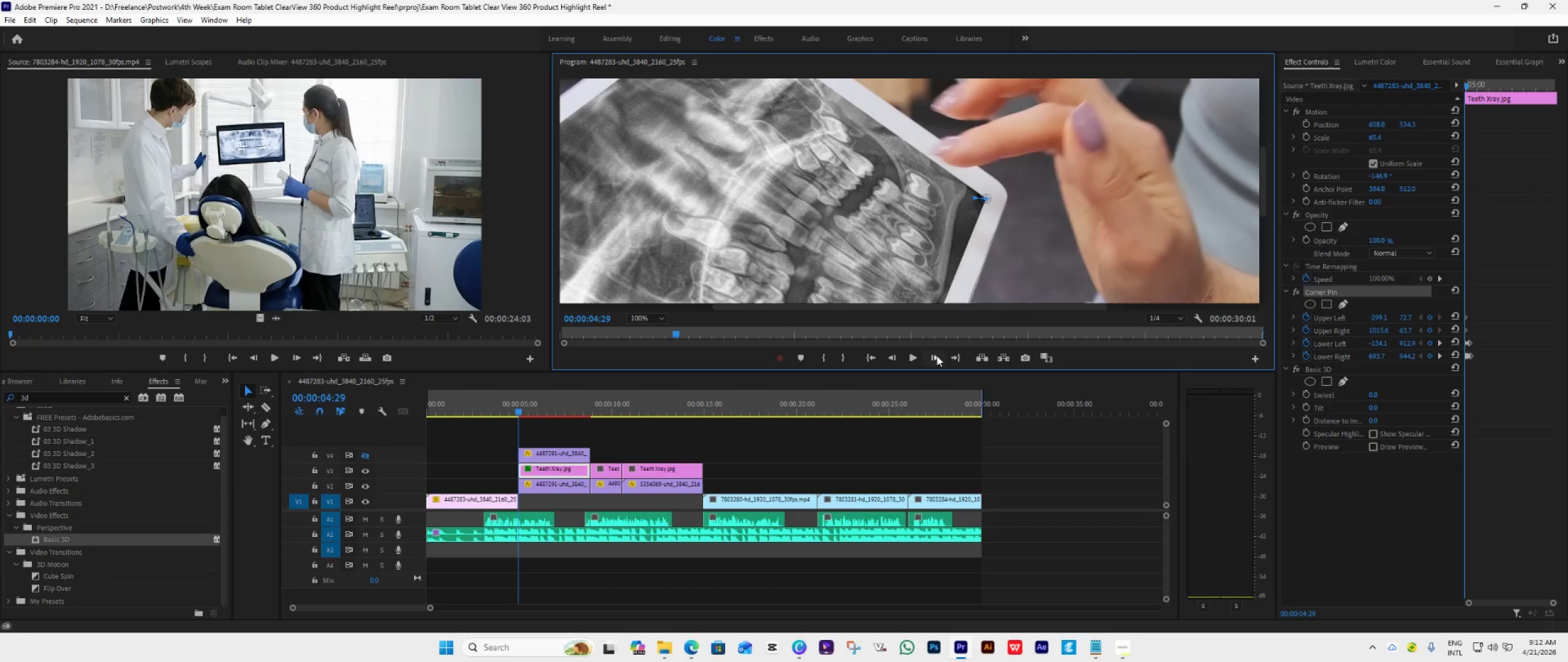 
left_click([933, 356])
 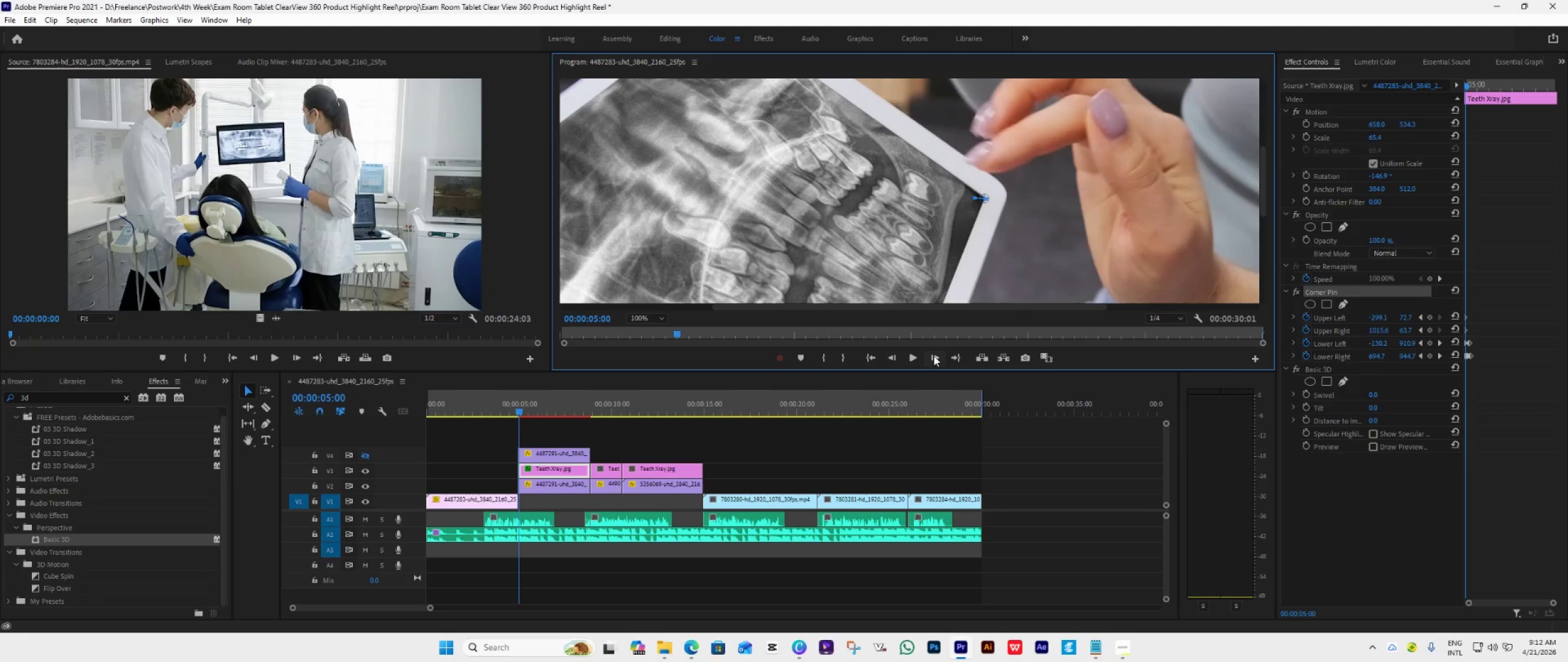 
left_click([933, 356])
 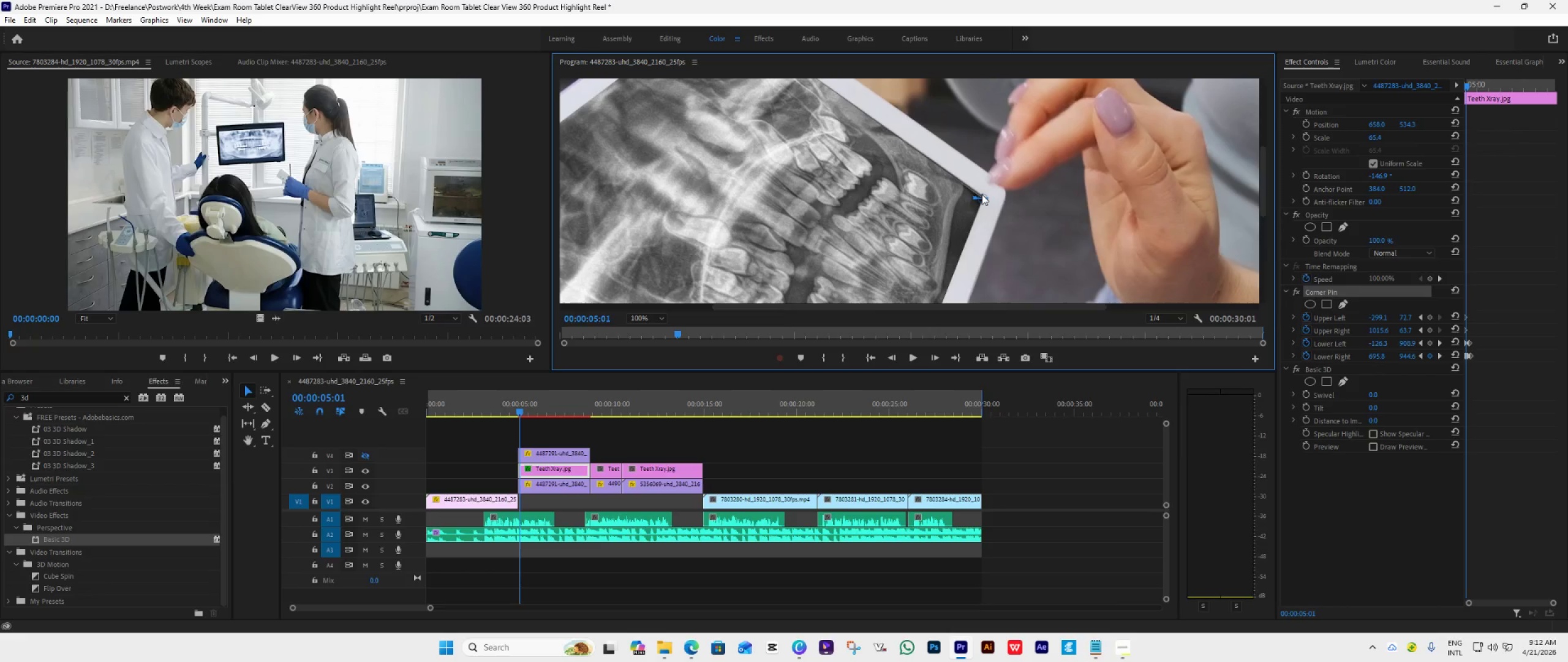 
wait(13.05)
 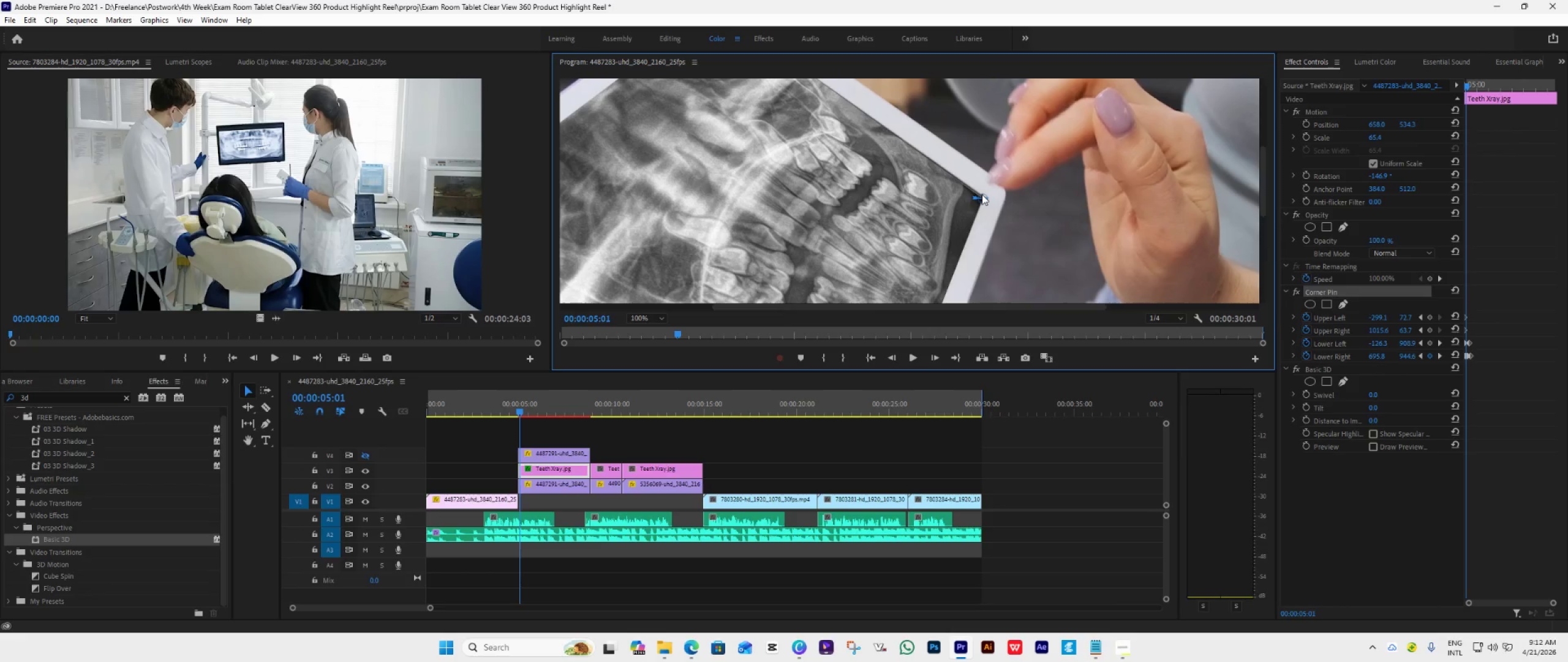 
left_click([940, 356])
 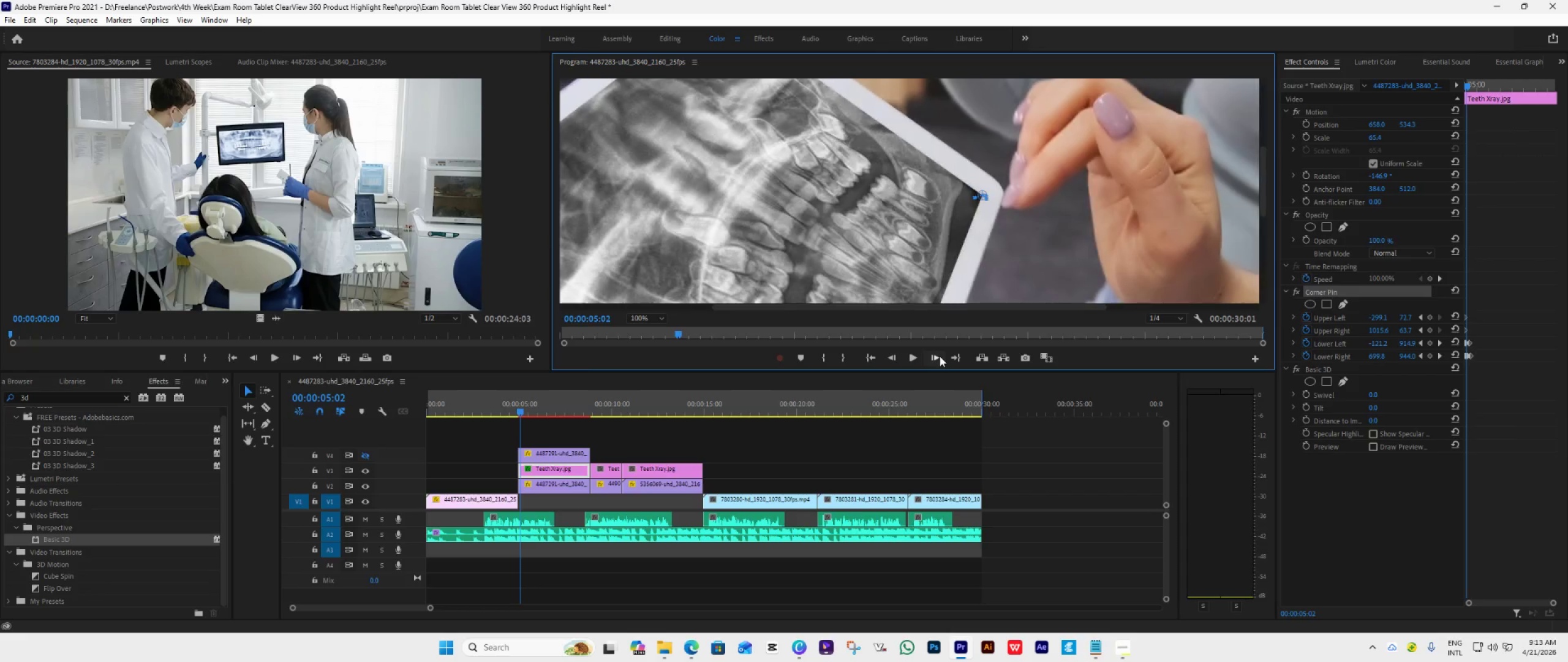 
left_click([940, 356])
 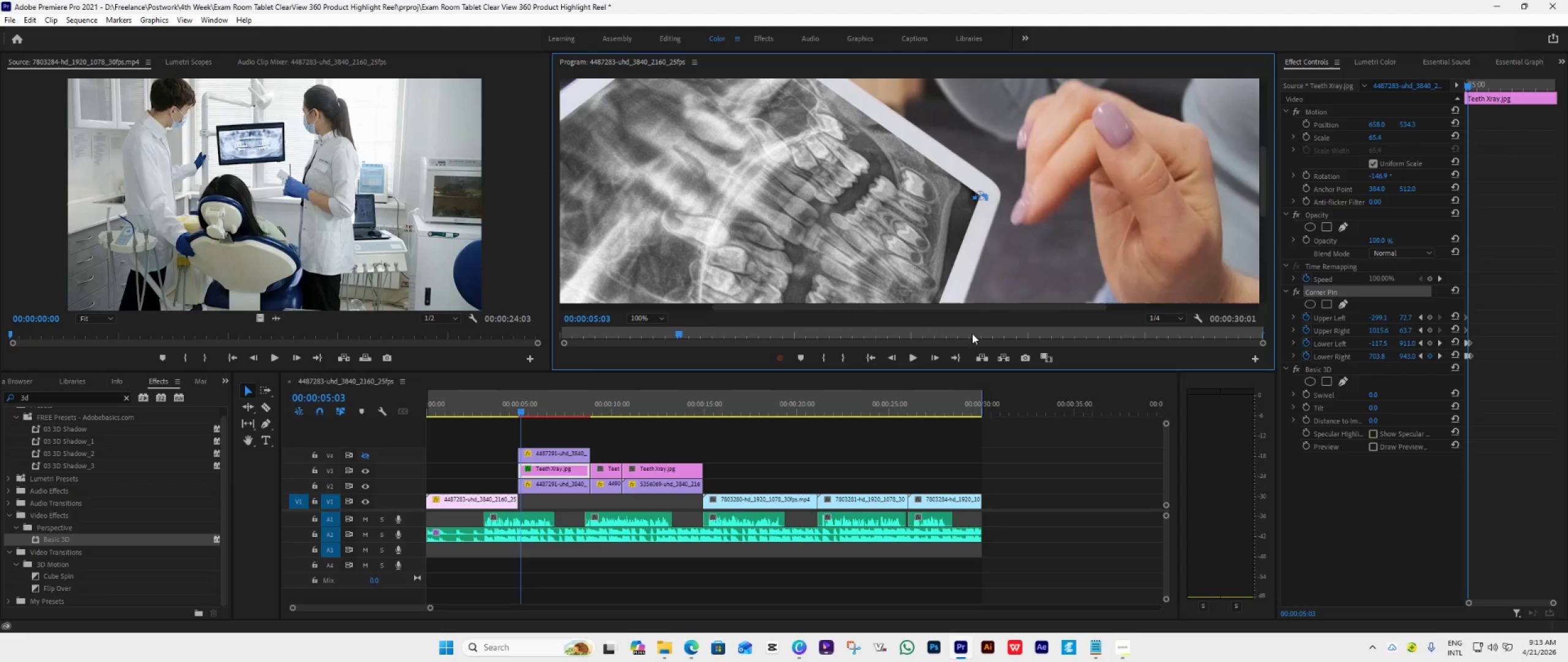 
left_click([650, 315])
 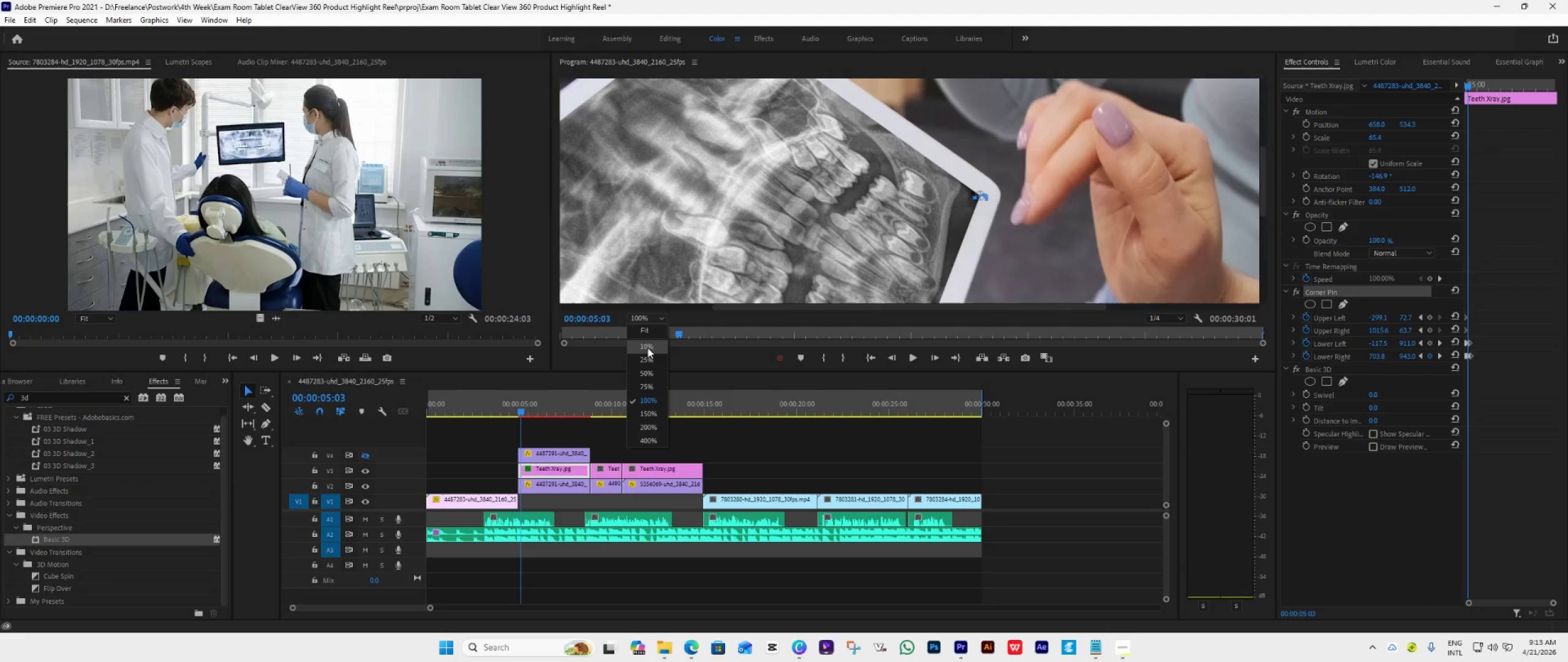 
left_click([647, 332])
 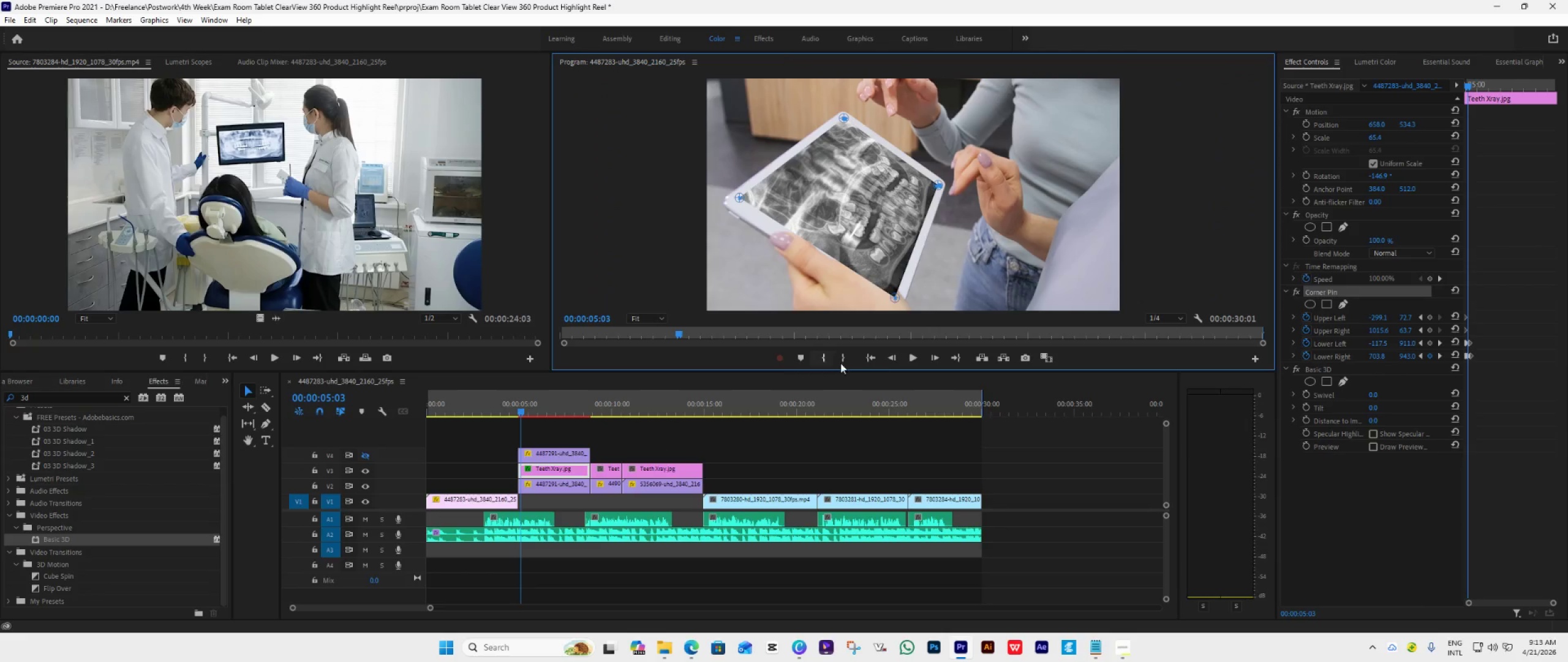 
left_click([932, 359])
 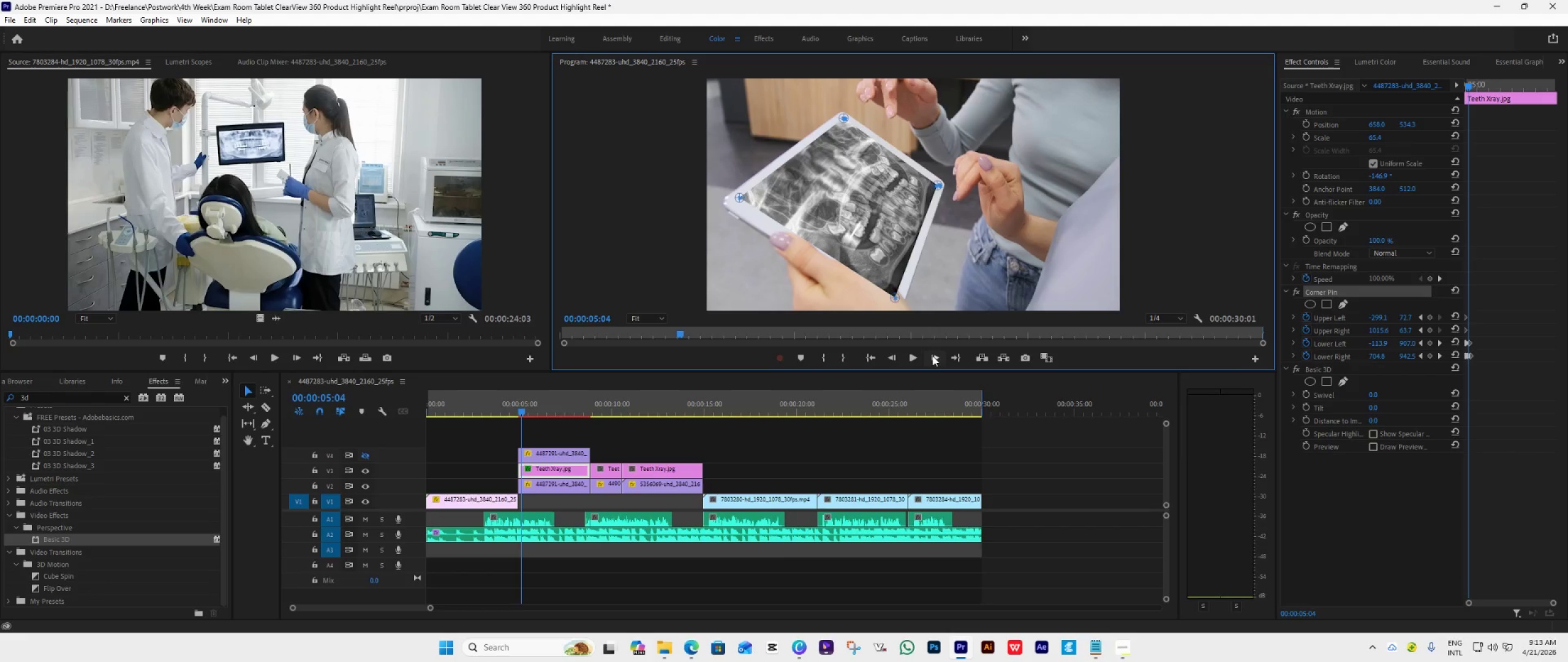 
left_click([933, 354])
 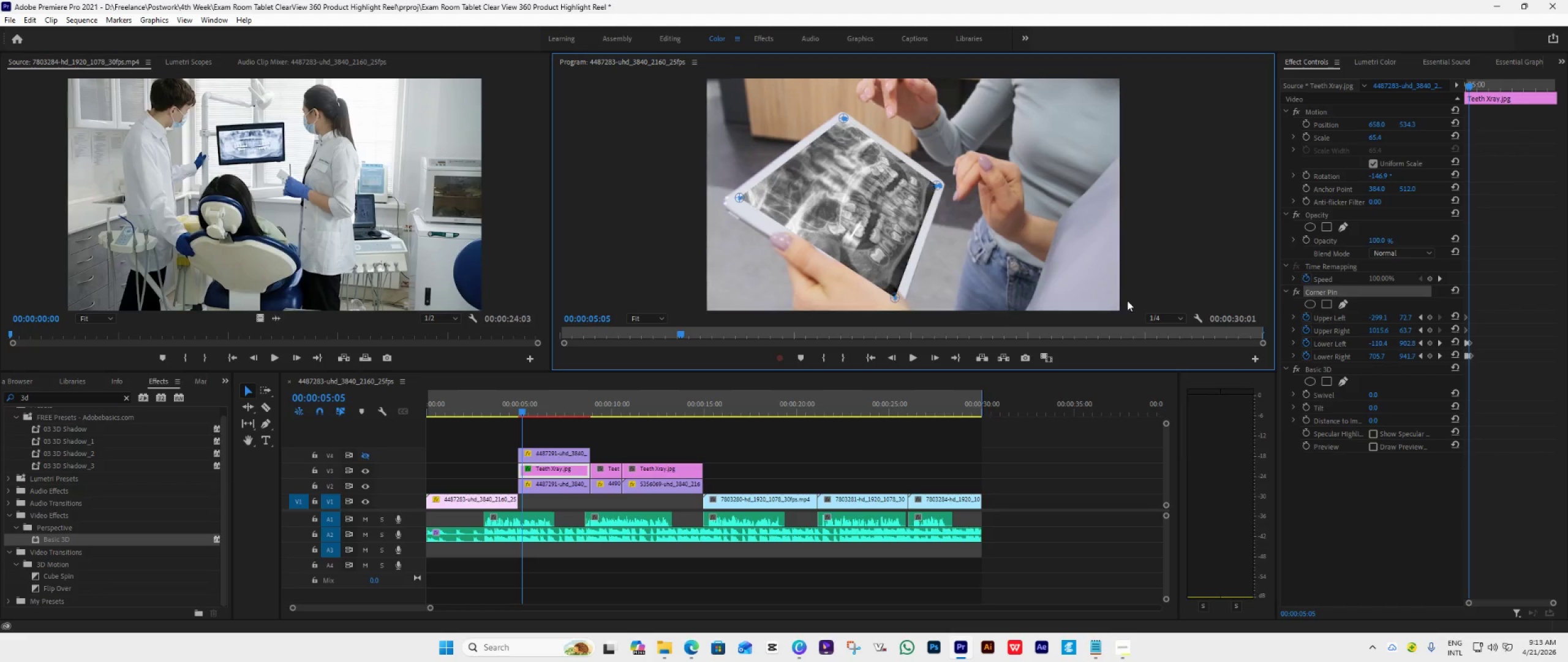 
left_click([658, 316])
 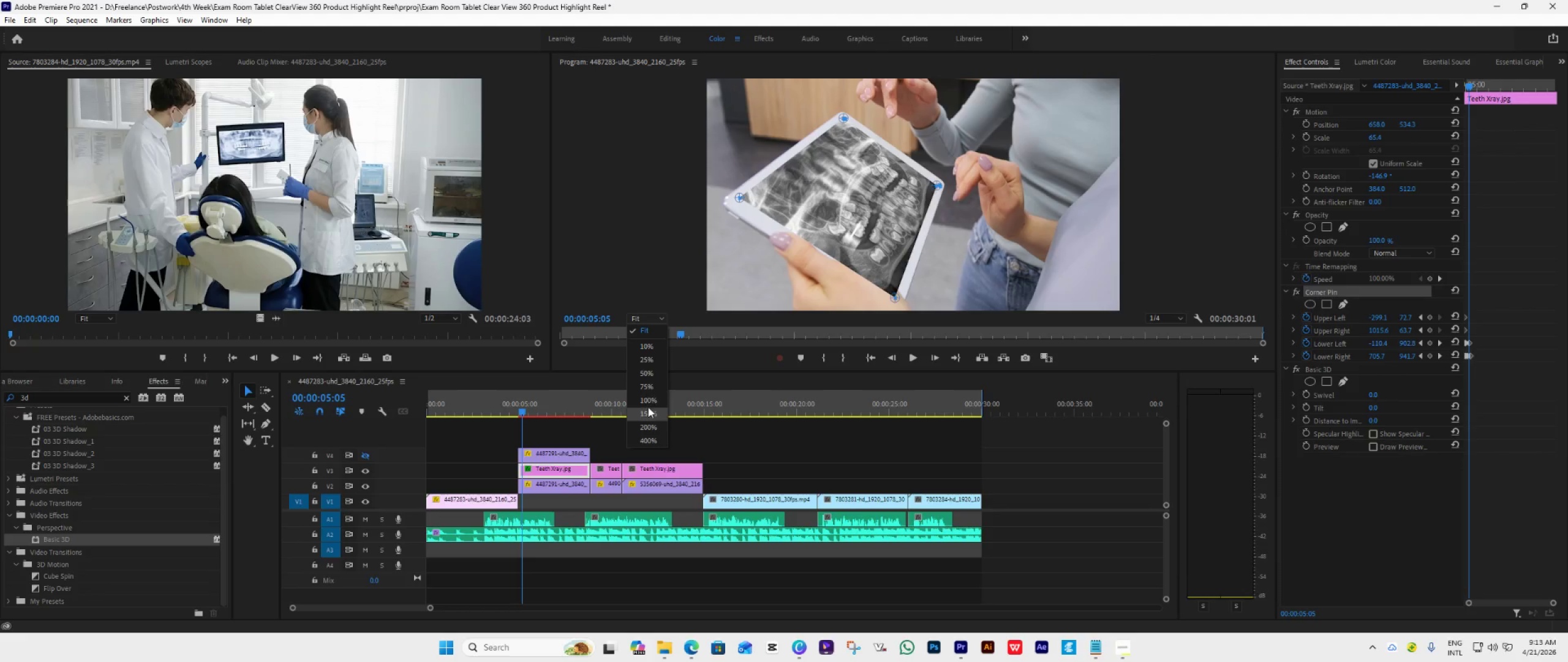 
left_click([646, 402])
 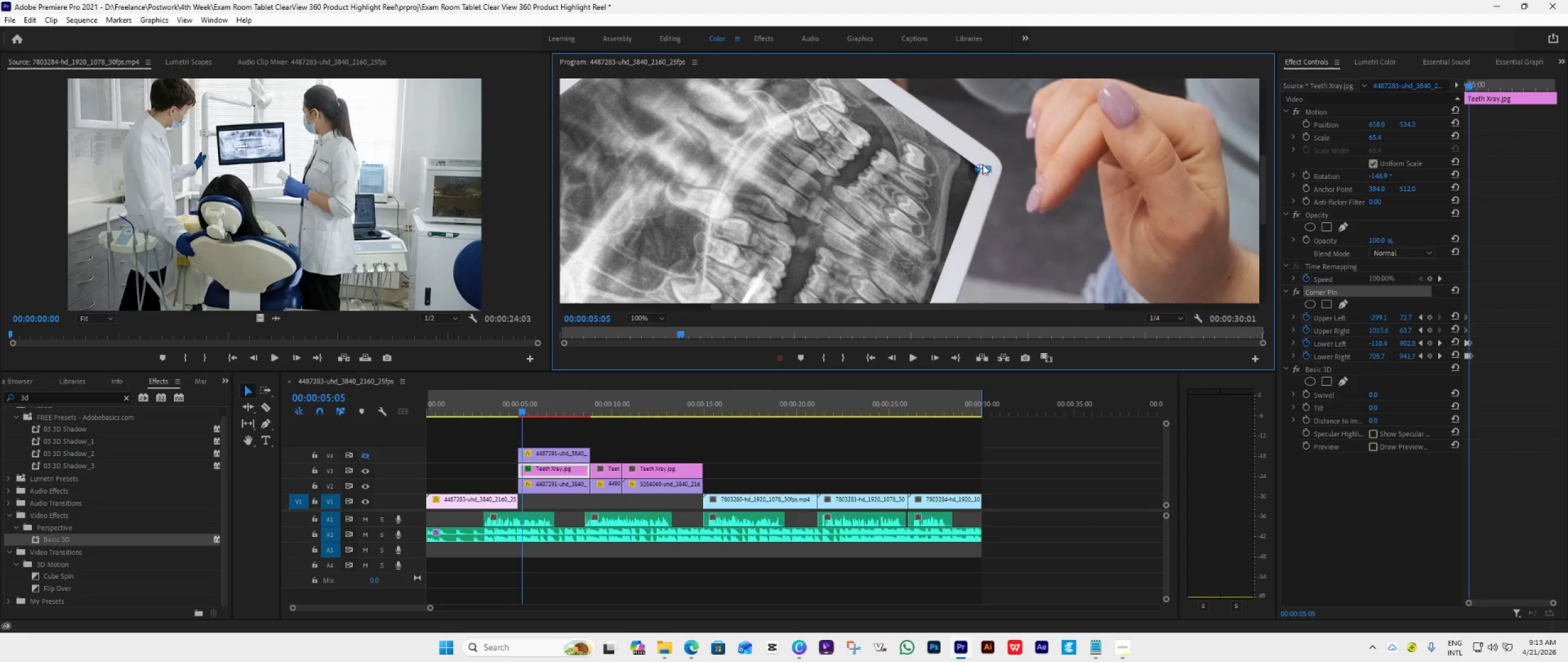 
left_click_drag(start_coordinate=[981, 164], to_coordinate=[980, 171])
 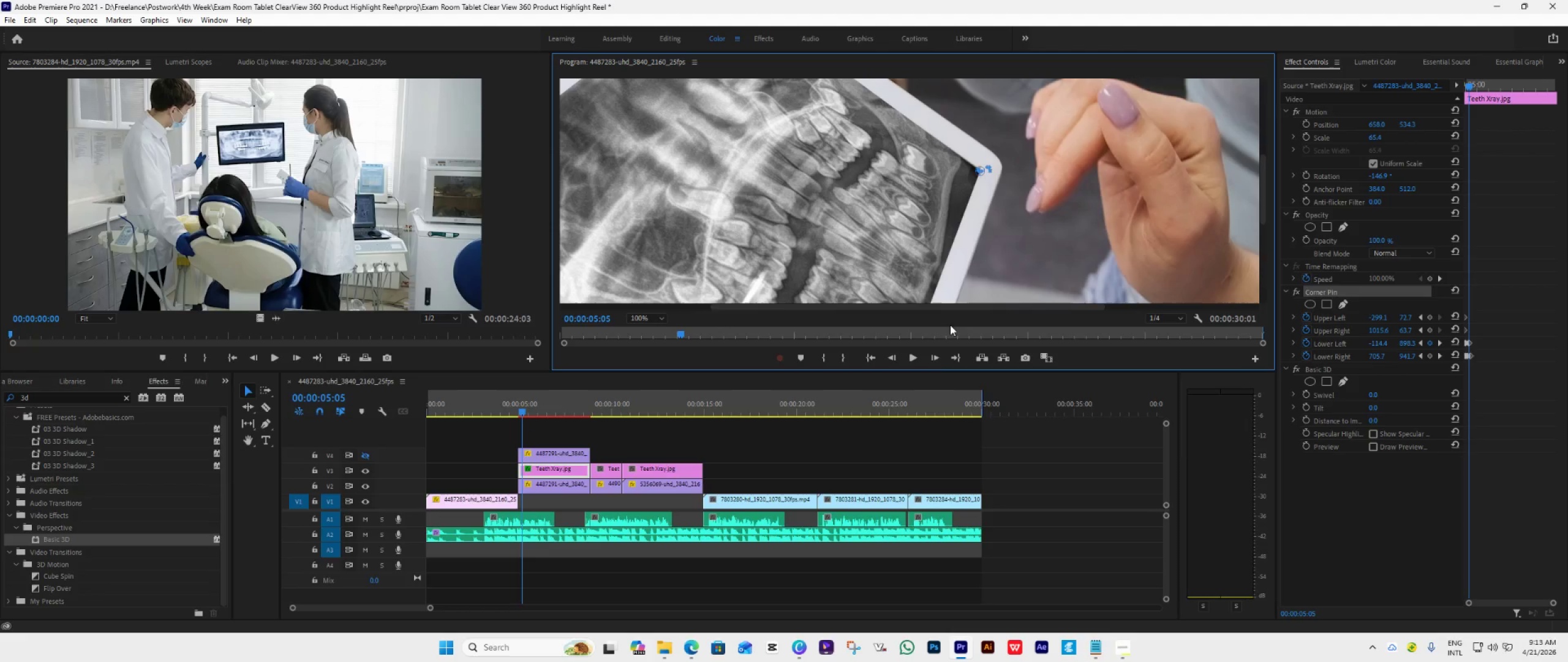 
mouse_move([941, 342])
 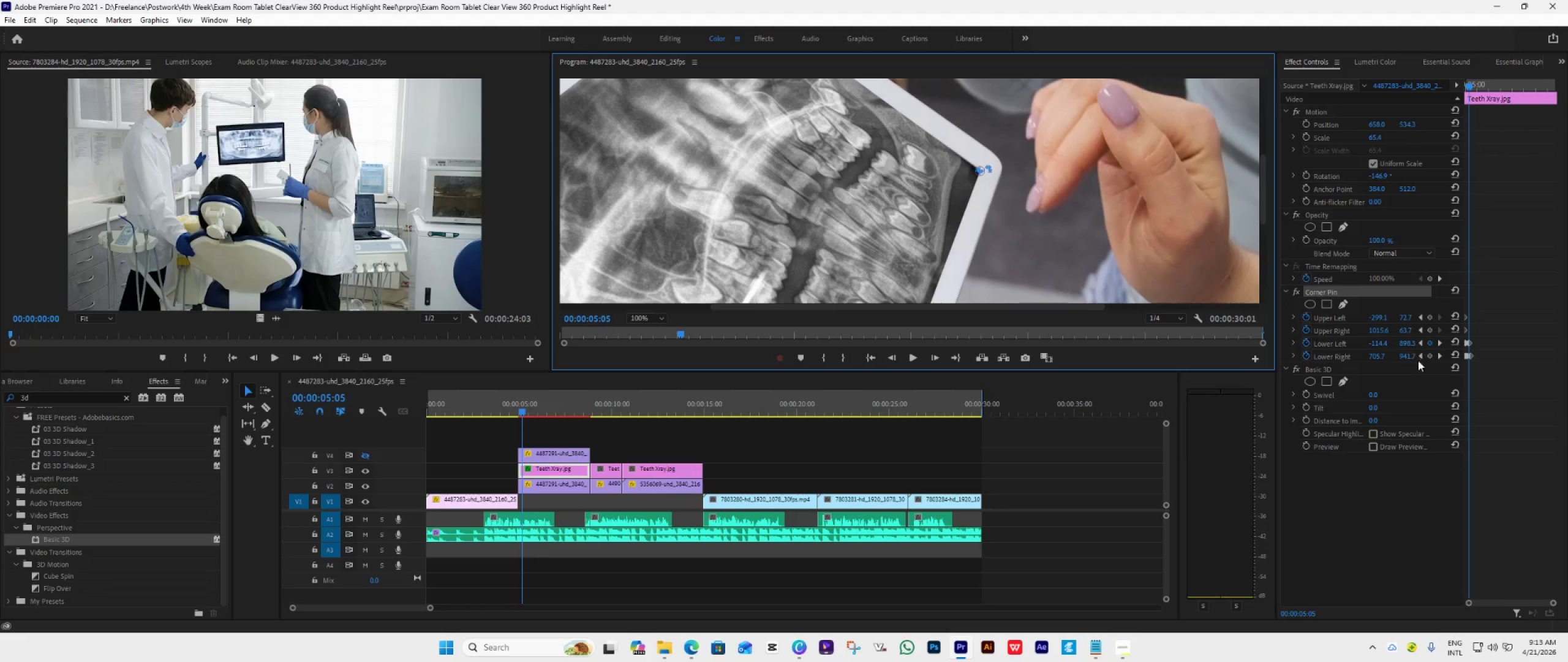 
wait(8.52)
 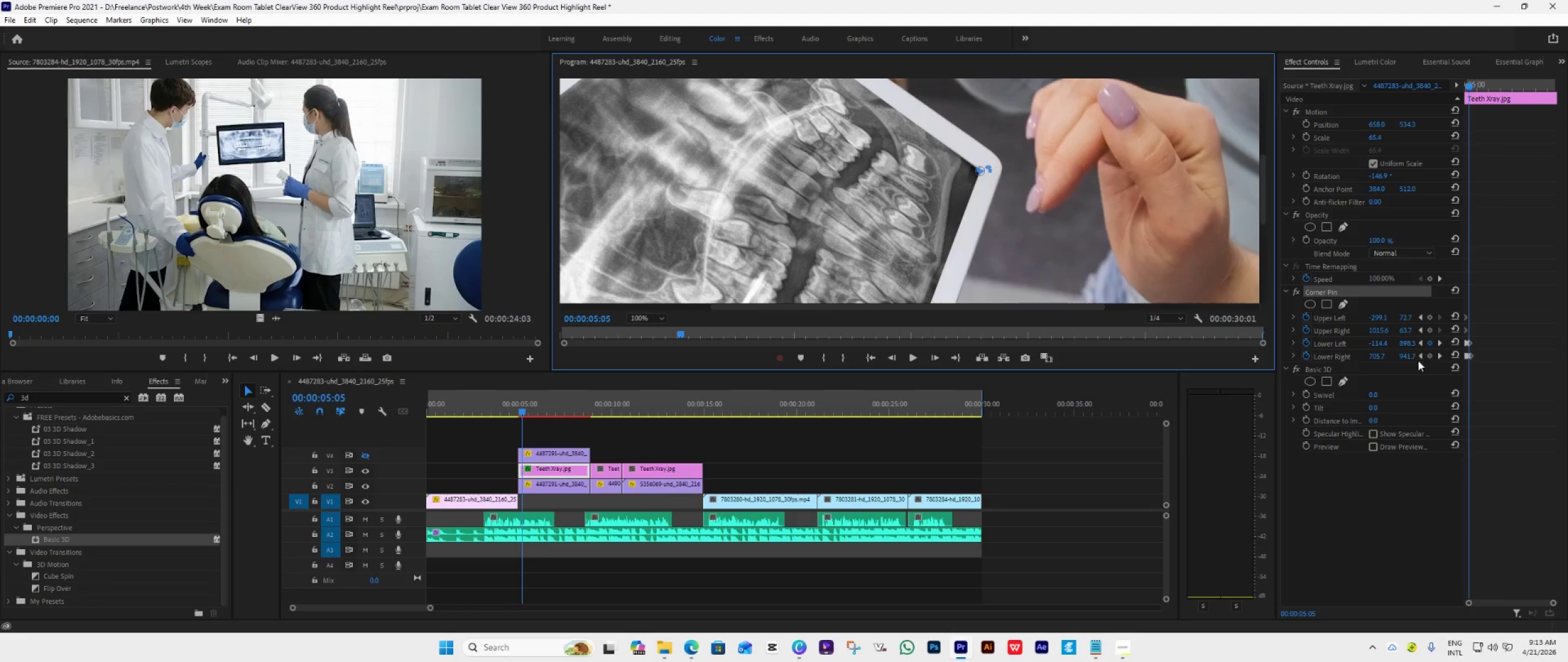 
left_click([934, 356])
 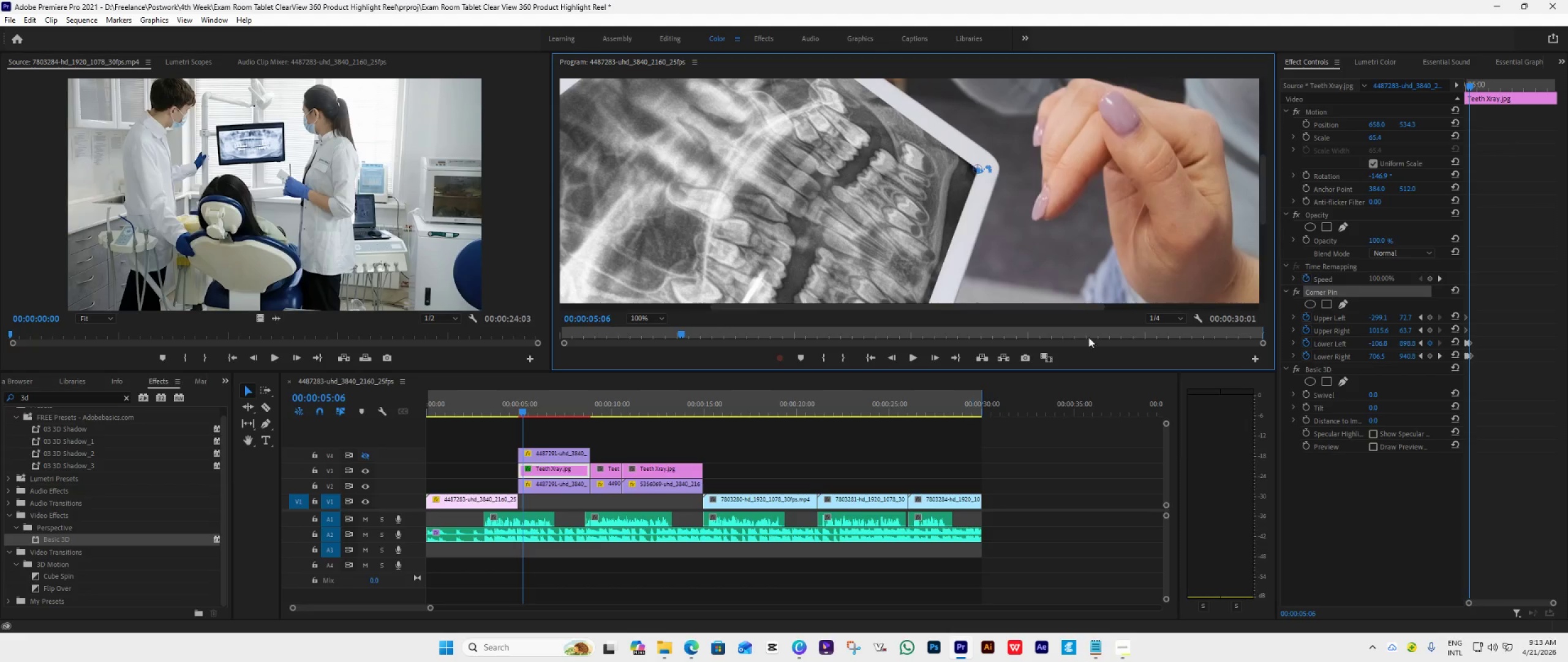 
wait(6.45)
 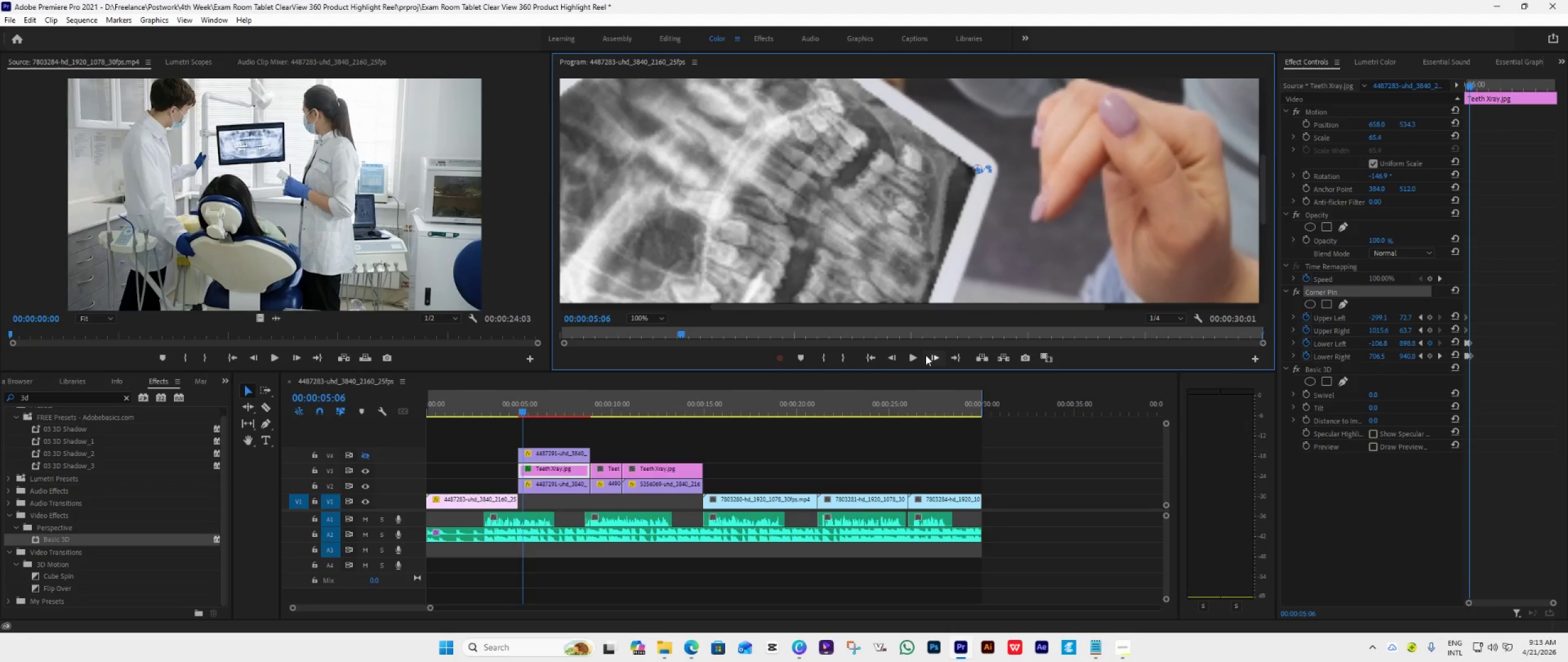 
left_click_drag(start_coordinate=[1264, 172], to_coordinate=[1263, 147])
 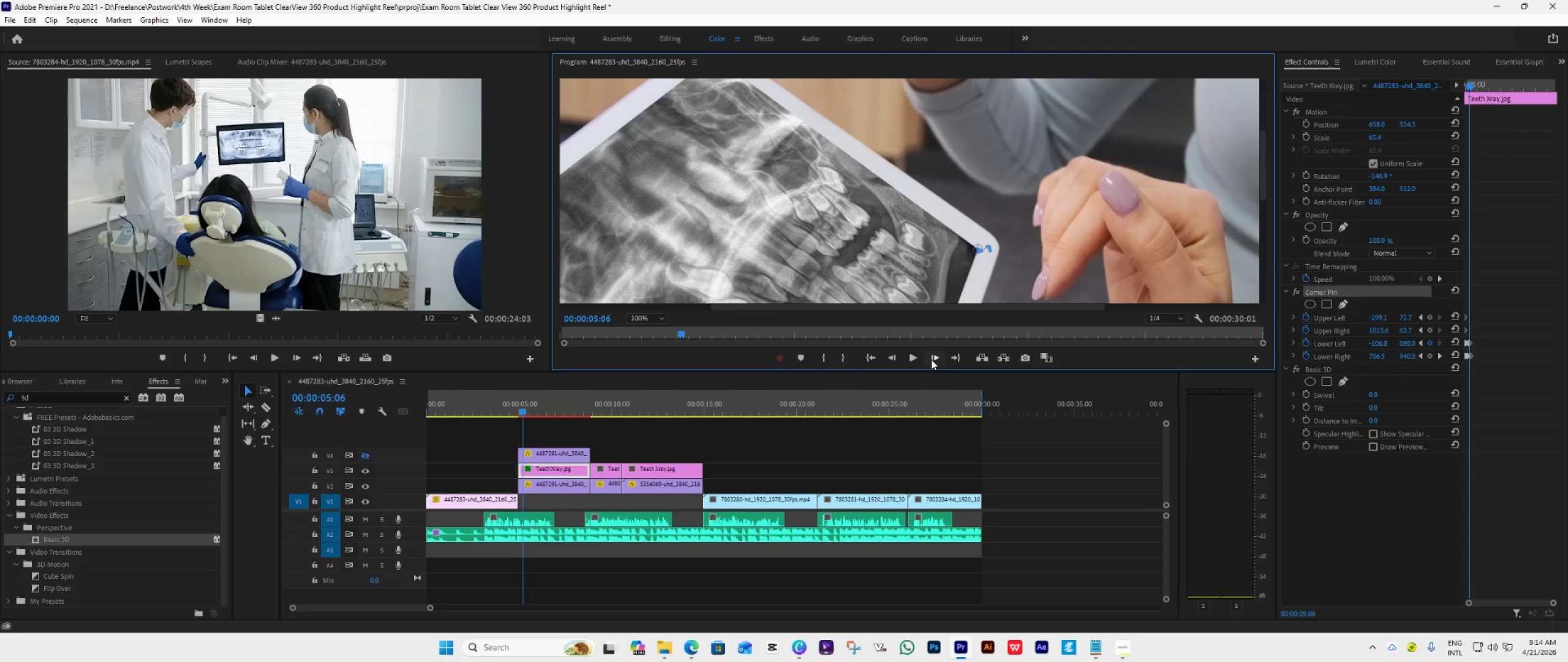 
left_click([931, 359])
 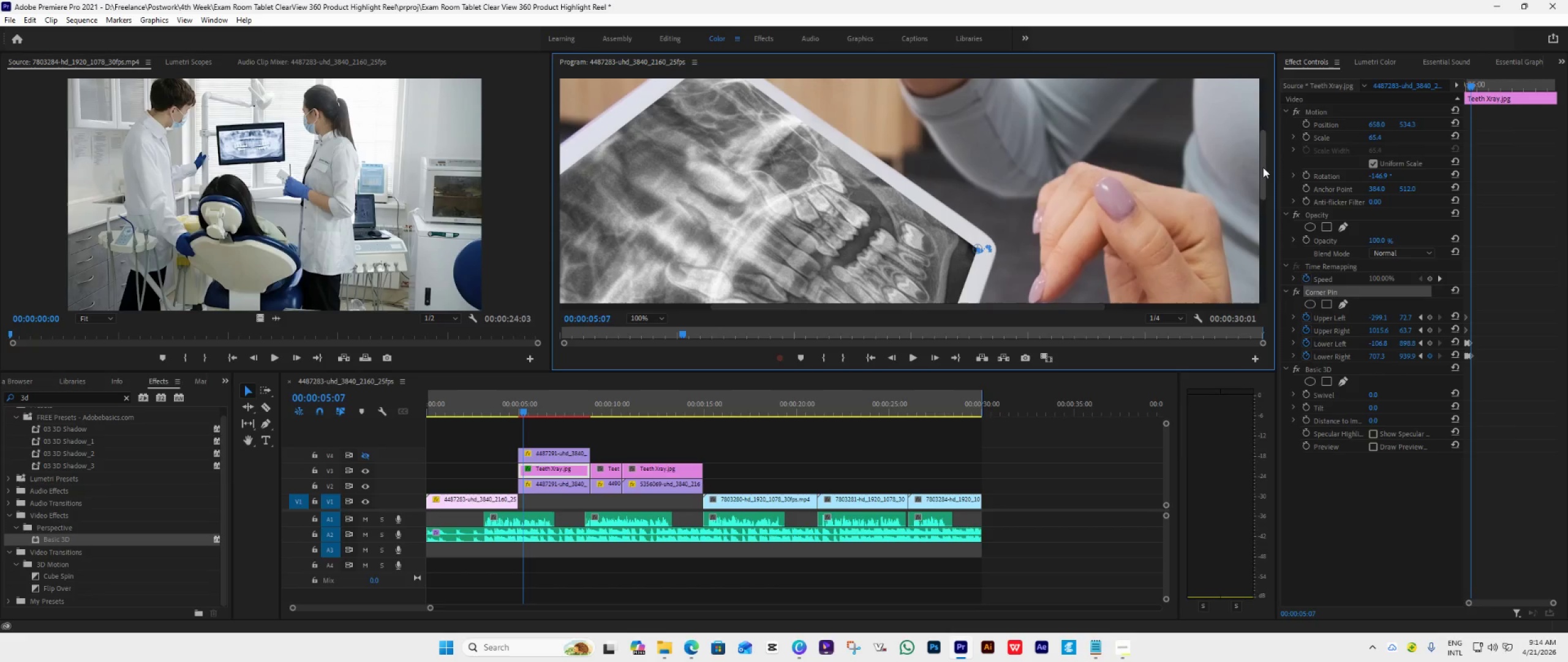 
left_click_drag(start_coordinate=[1263, 167], to_coordinate=[1262, 174])
 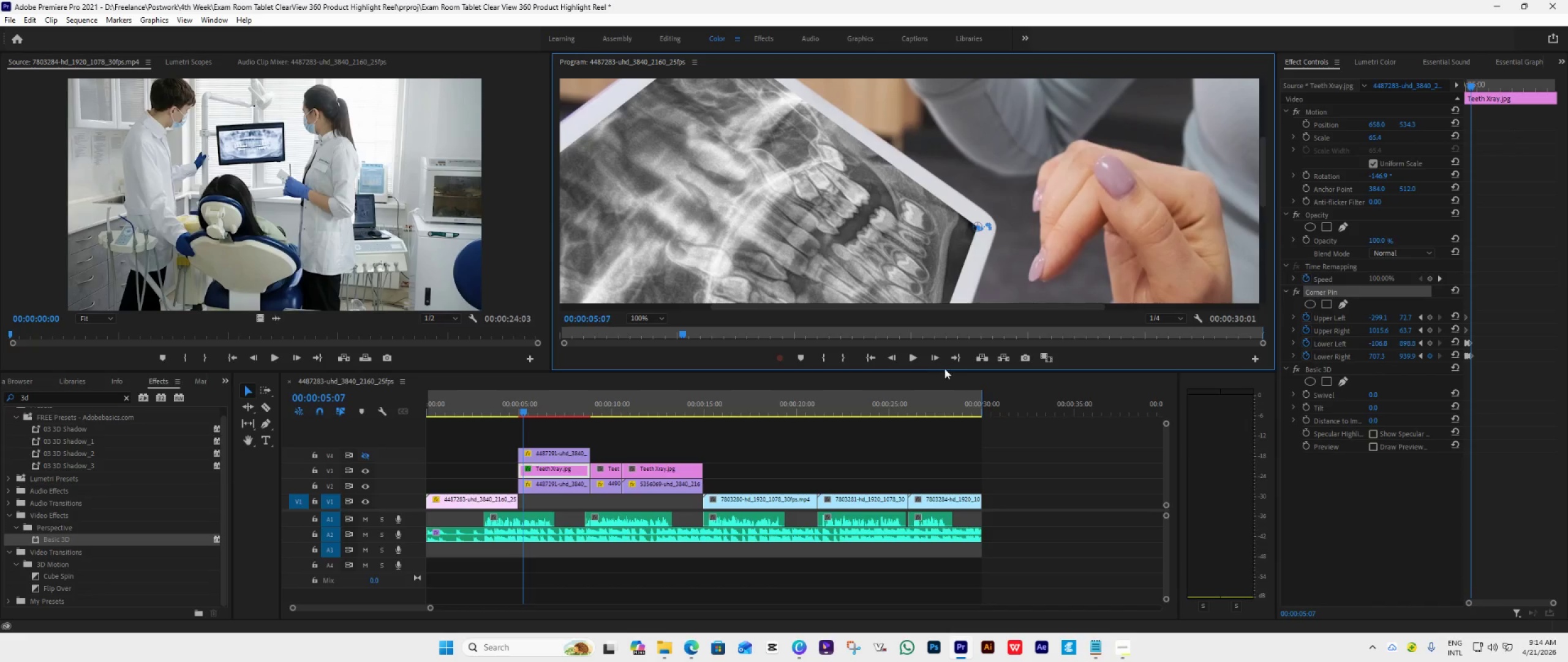 
left_click([937, 356])
 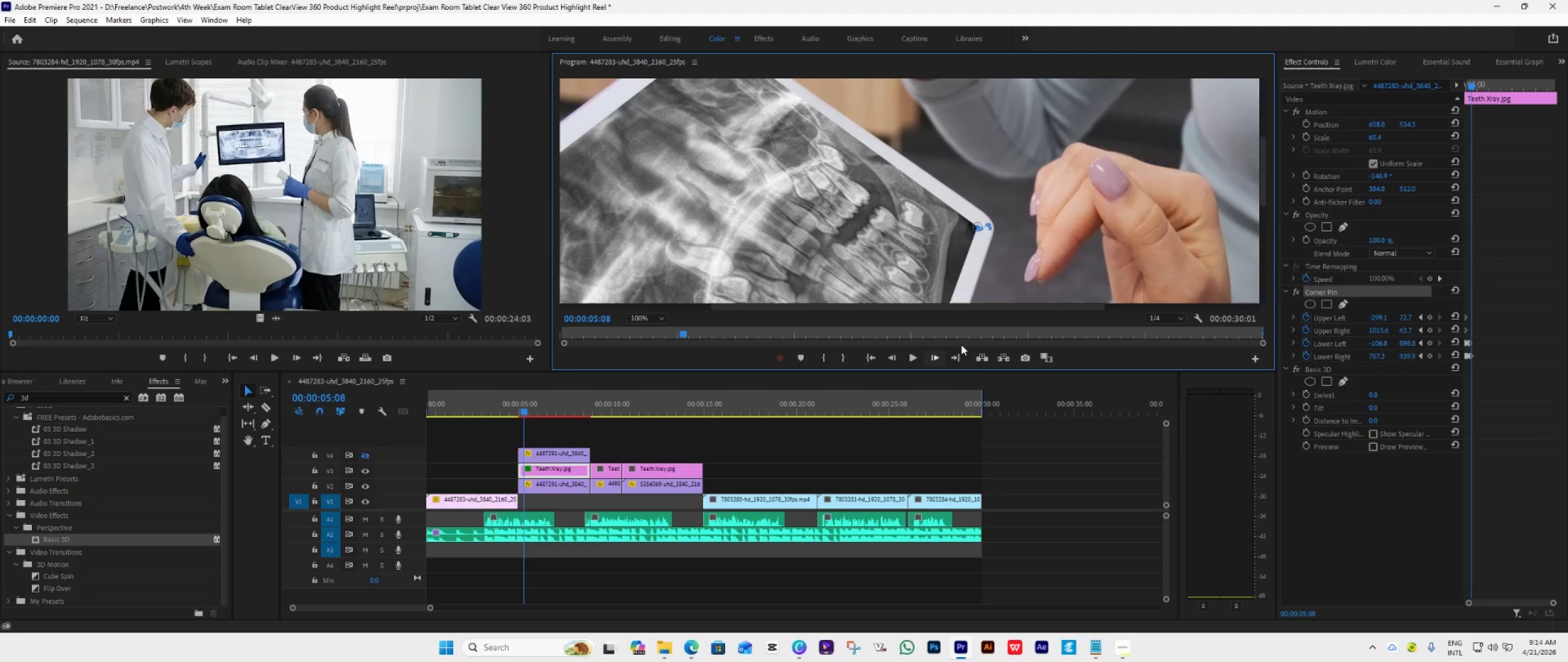 
left_click_drag(start_coordinate=[1261, 156], to_coordinate=[1264, 138])
 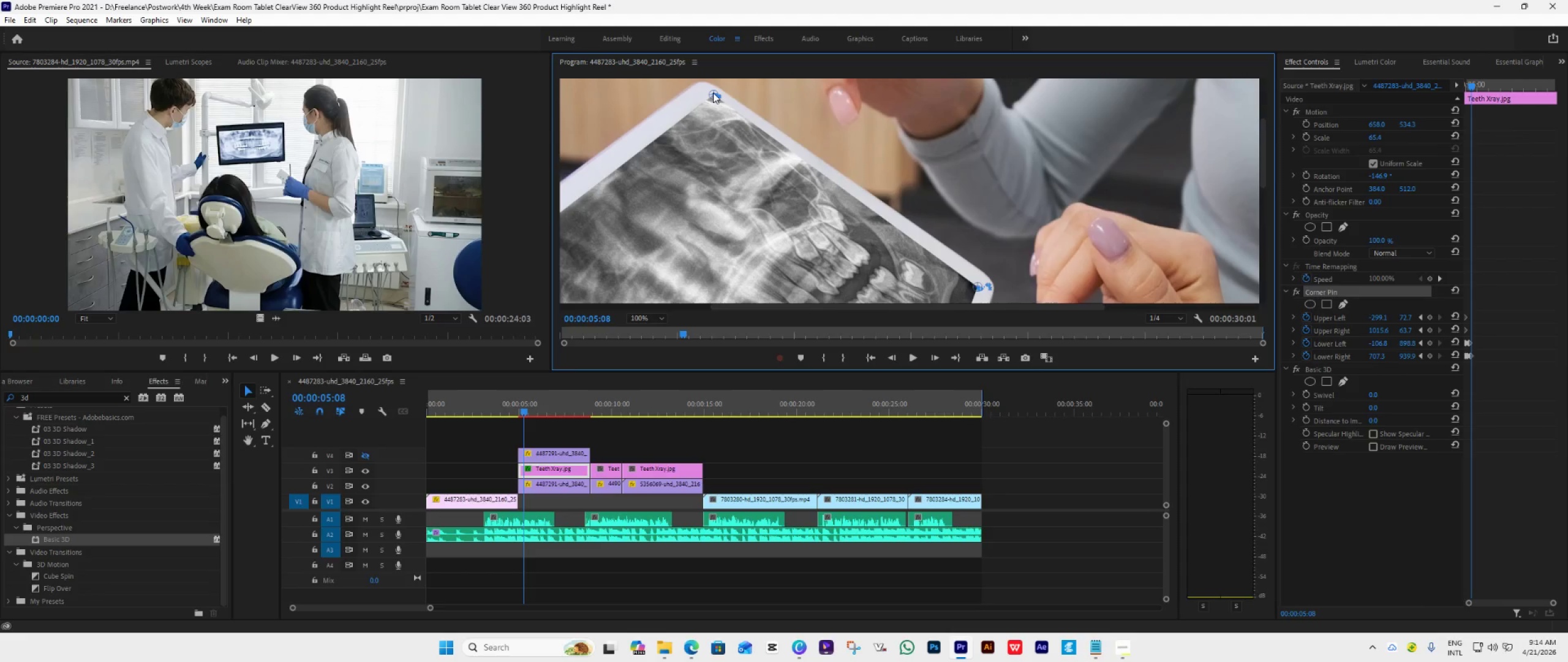 
left_click_drag(start_coordinate=[709, 91], to_coordinate=[702, 103])
 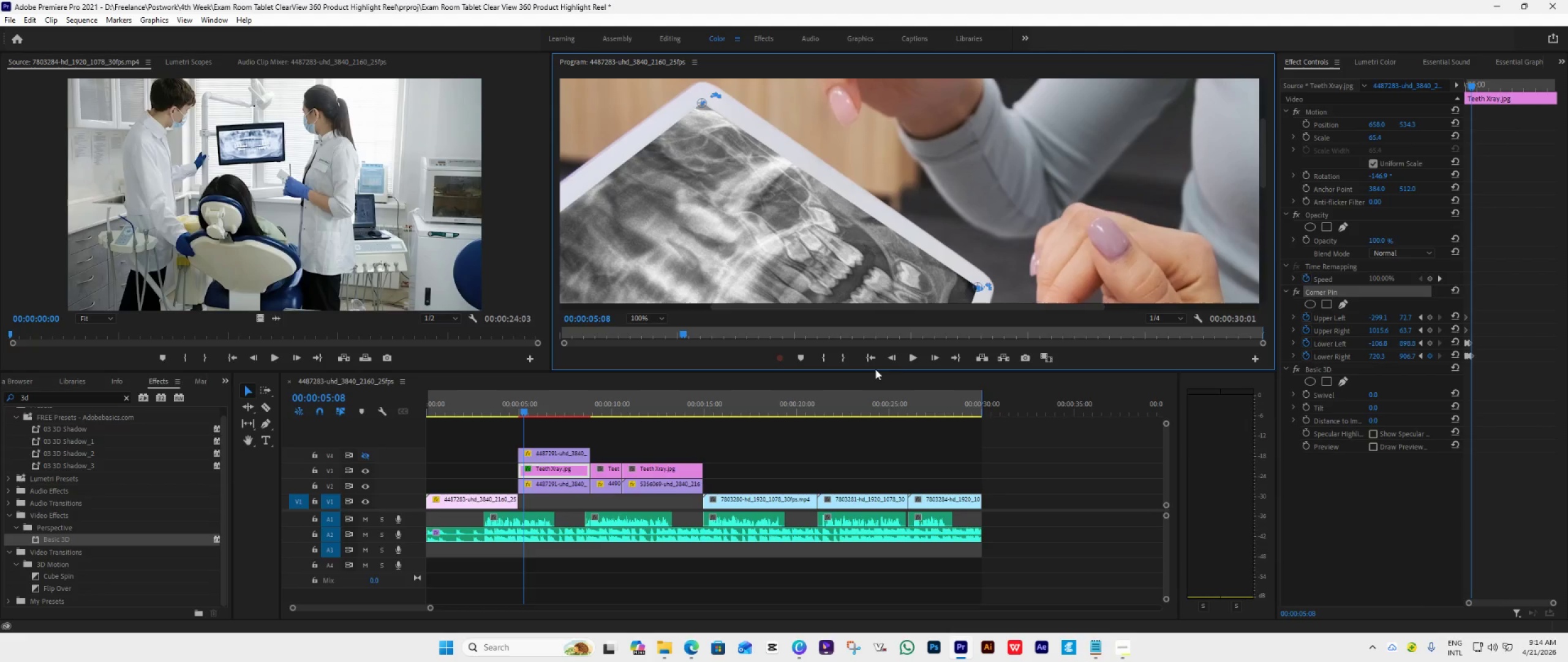 
left_click([894, 356])
 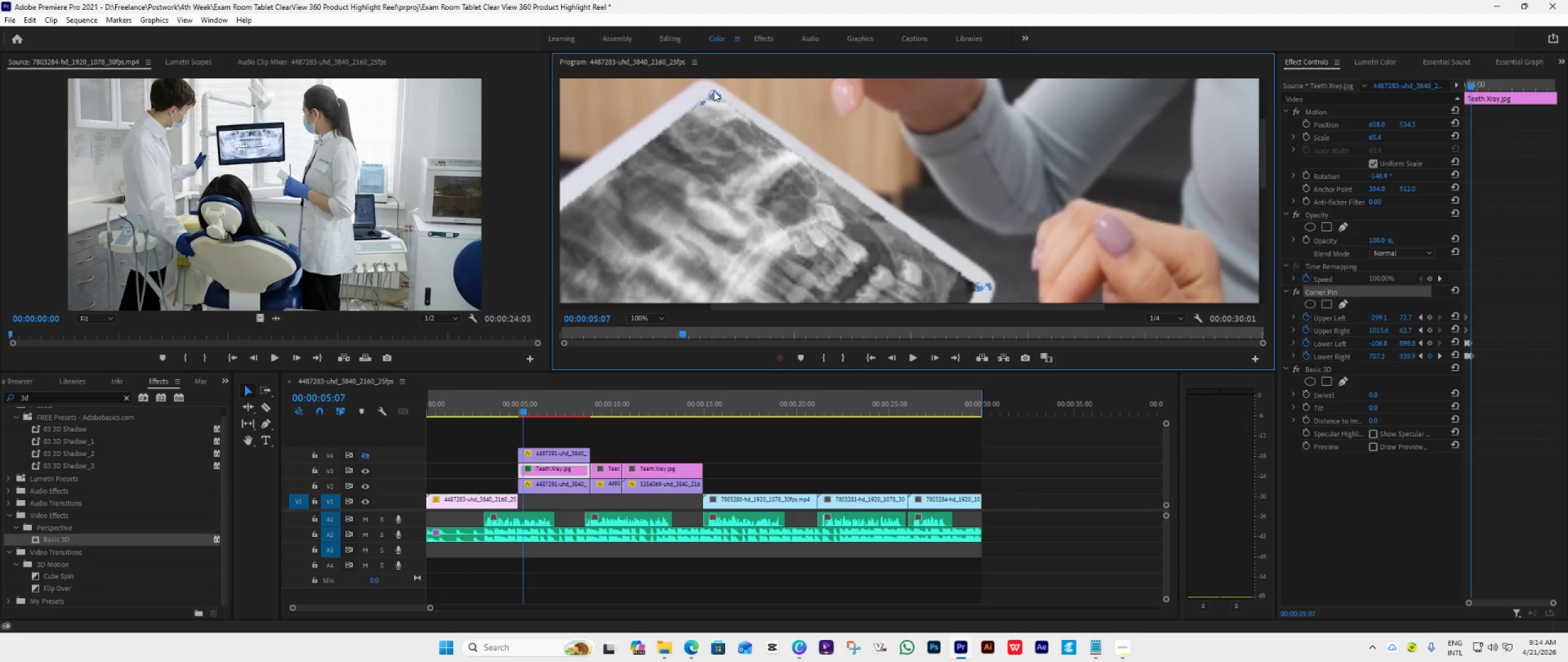 
left_click_drag(start_coordinate=[711, 91], to_coordinate=[704, 102])
 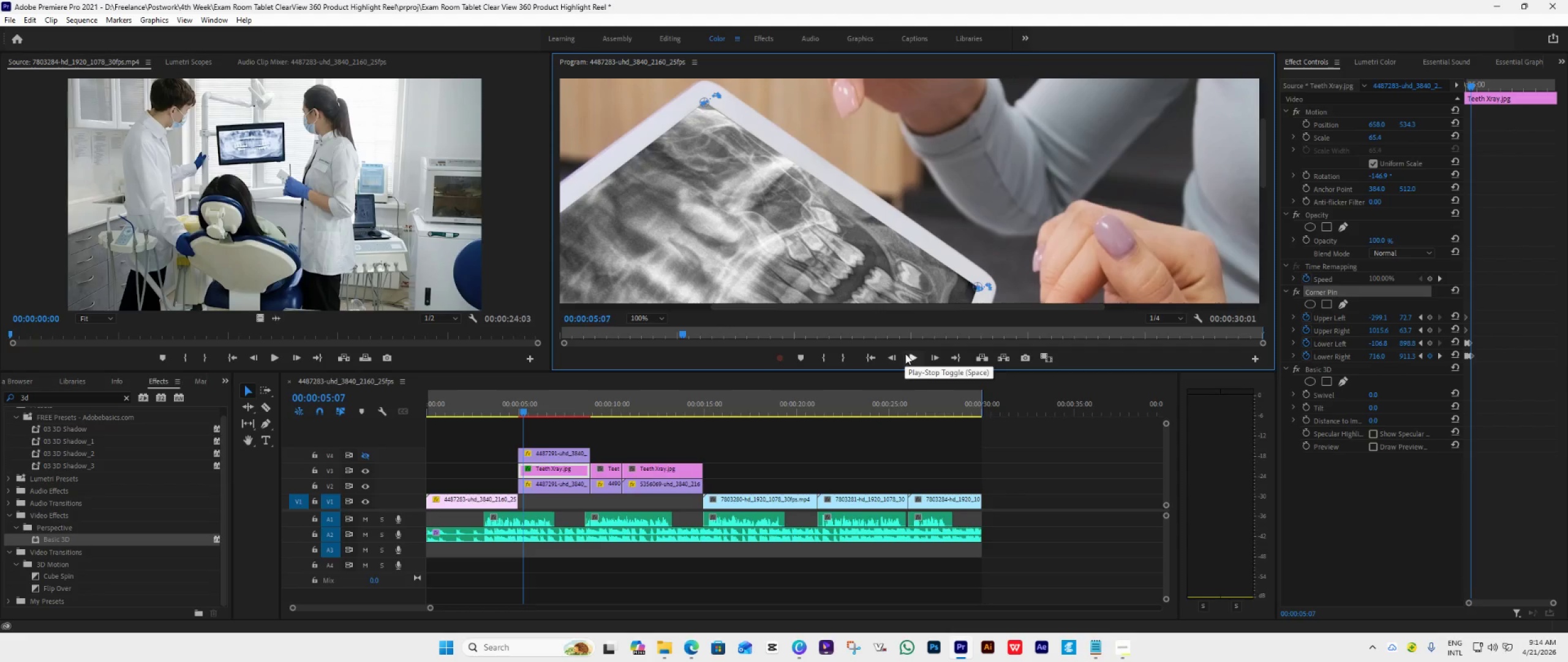 
left_click([893, 356])
 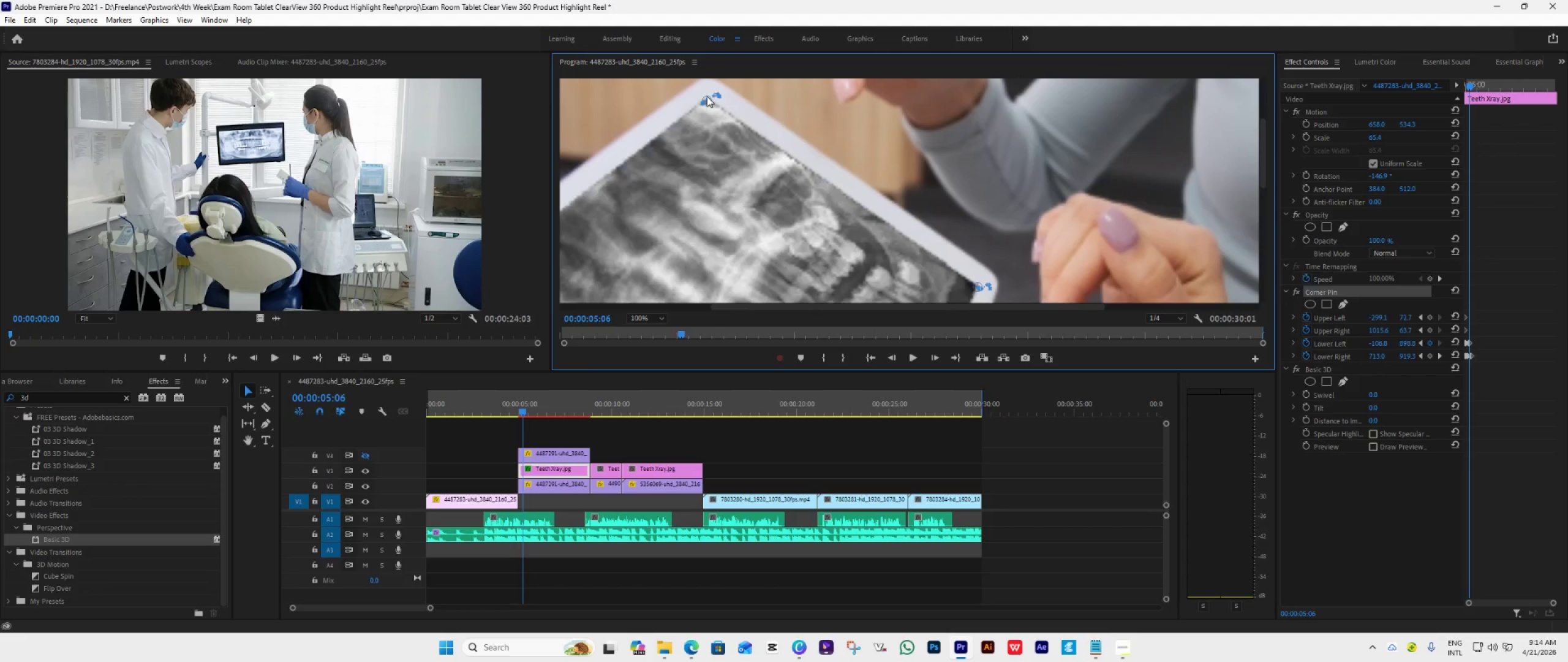 
left_click_drag(start_coordinate=[706, 96], to_coordinate=[708, 99])
 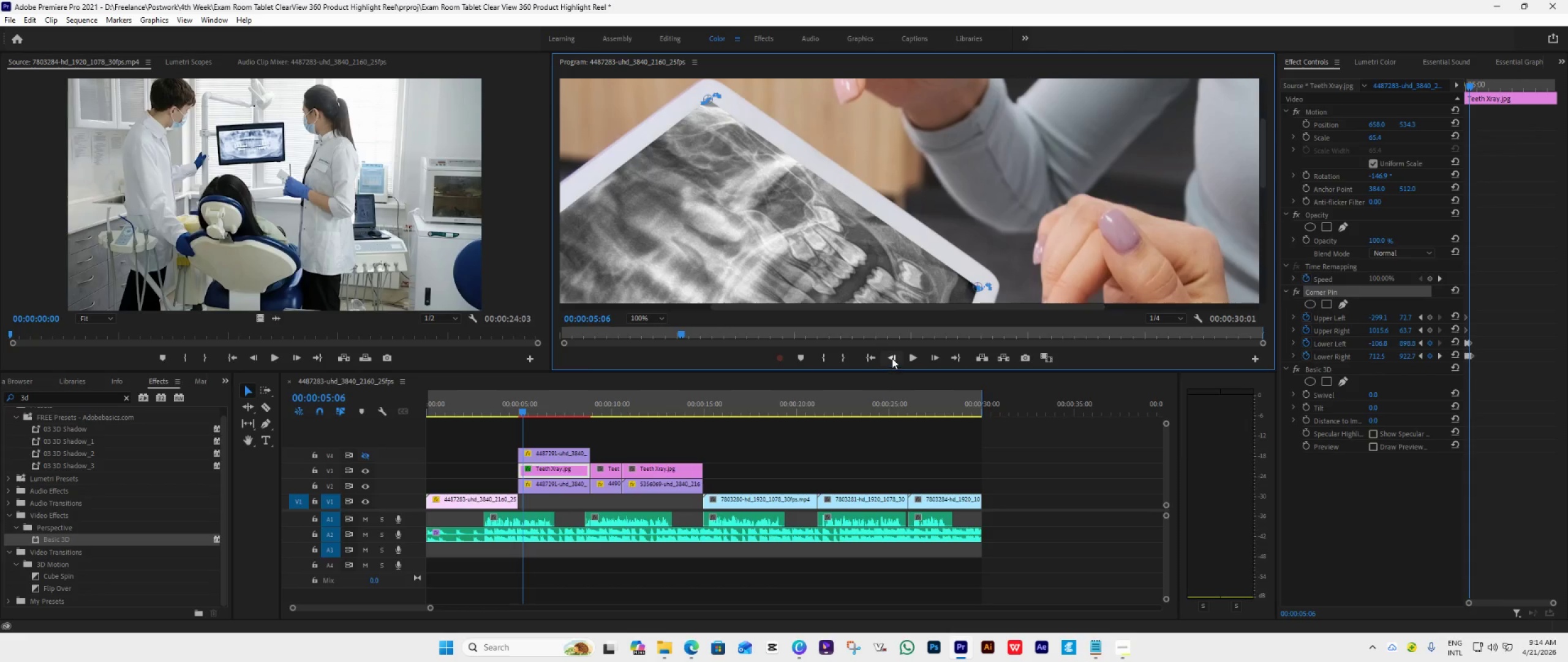 
left_click([894, 354])
 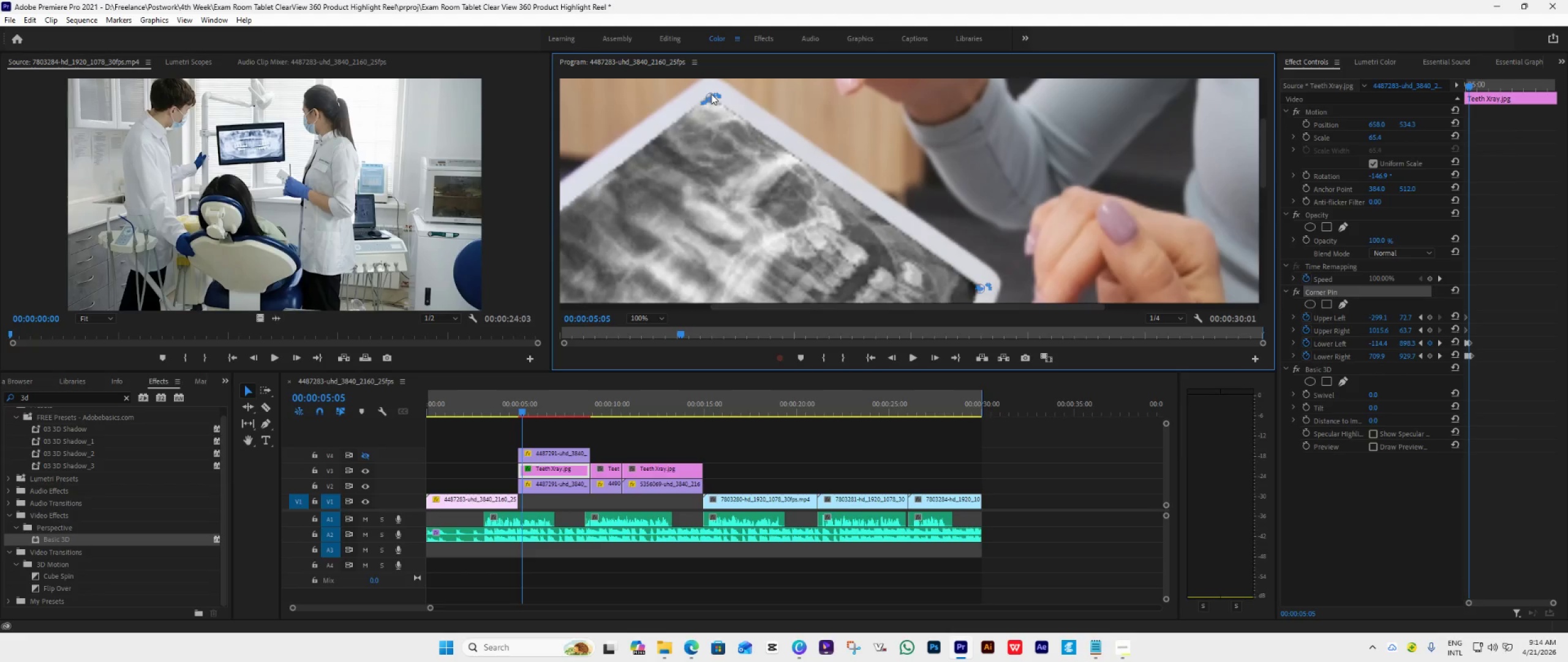 
left_click_drag(start_coordinate=[708, 94], to_coordinate=[711, 99])
 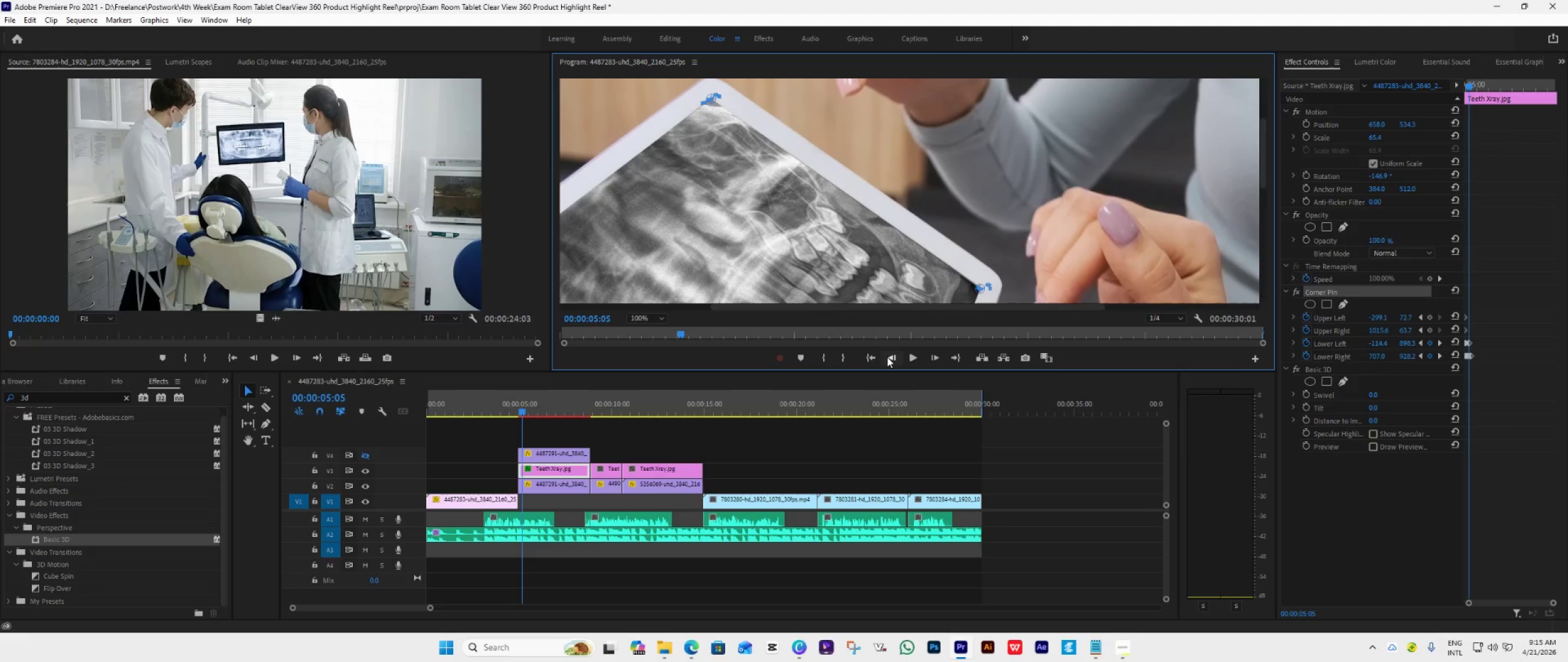 
left_click([891, 357])
 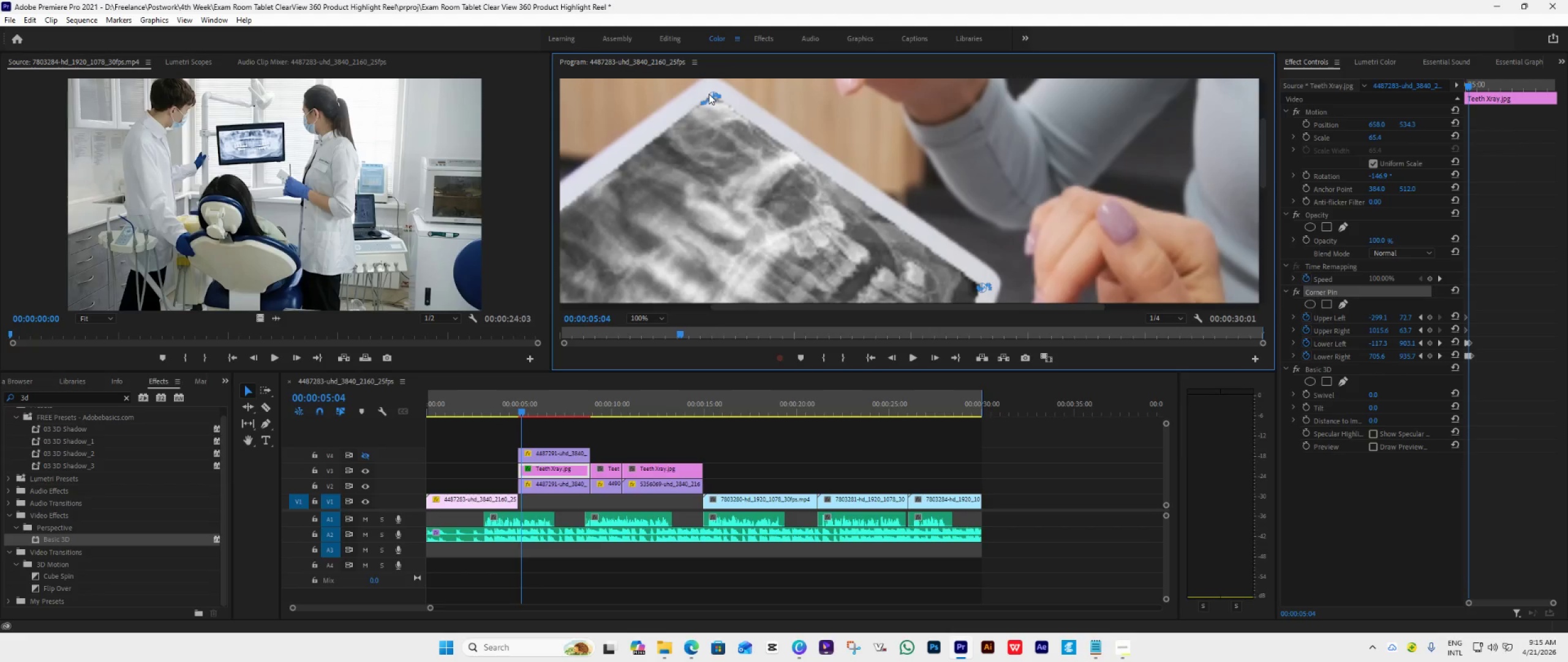 
left_click_drag(start_coordinate=[710, 94], to_coordinate=[710, 99])
 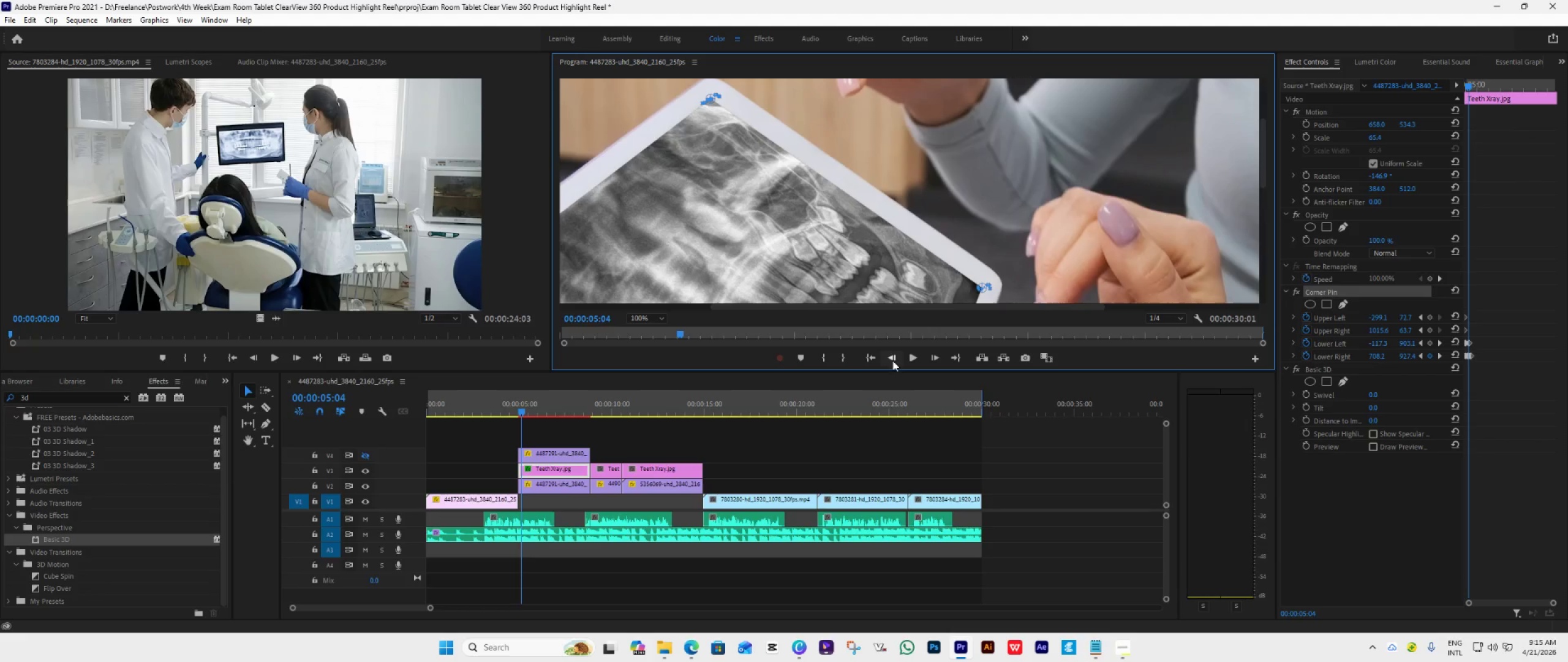 
left_click([892, 357])
 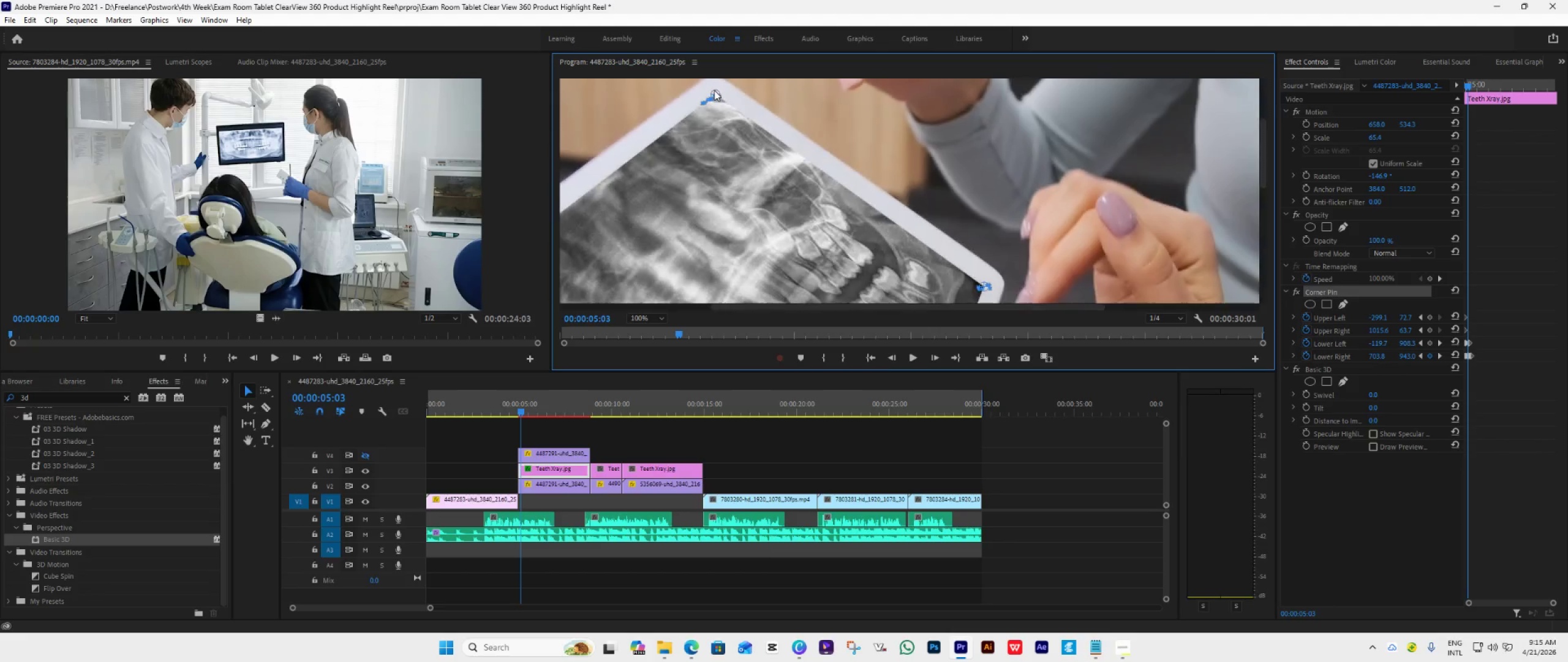 
left_click_drag(start_coordinate=[714, 90], to_coordinate=[714, 98])
 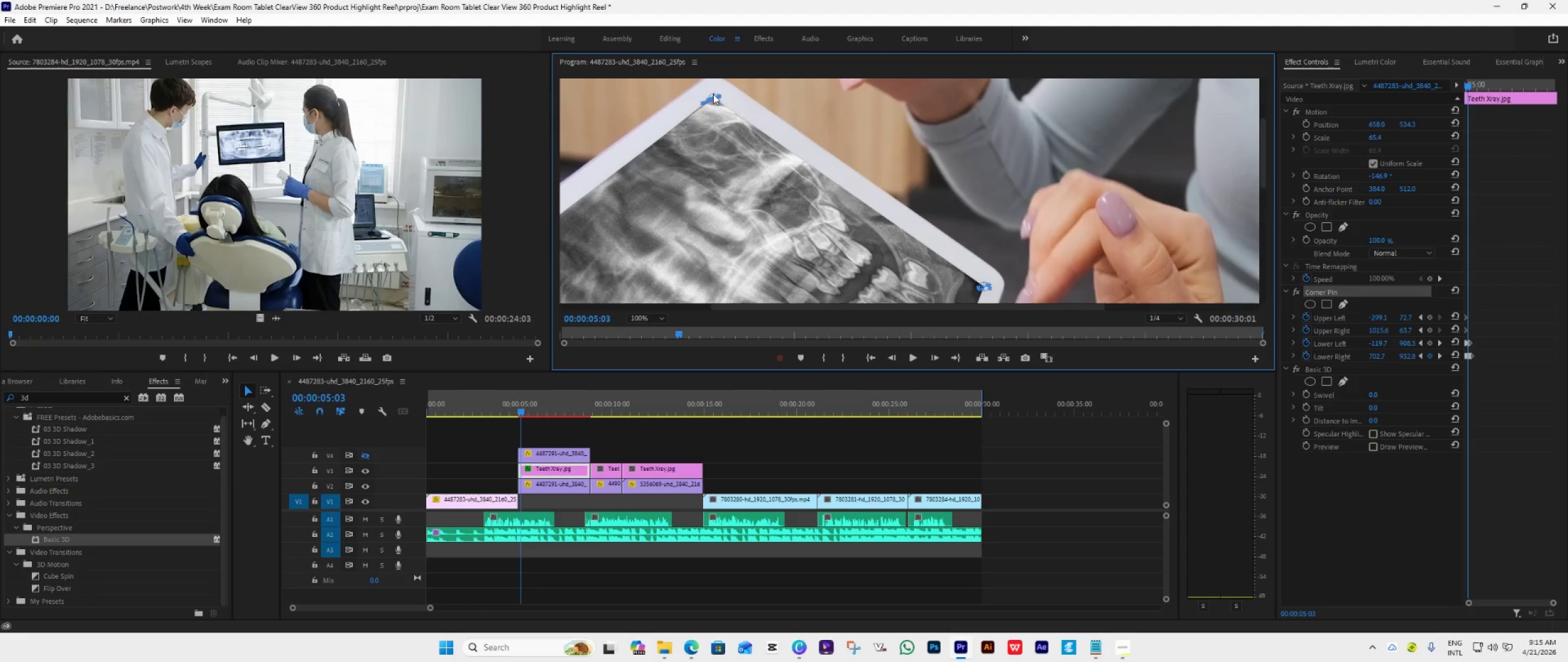 
left_click_drag(start_coordinate=[712, 93], to_coordinate=[712, 98])
 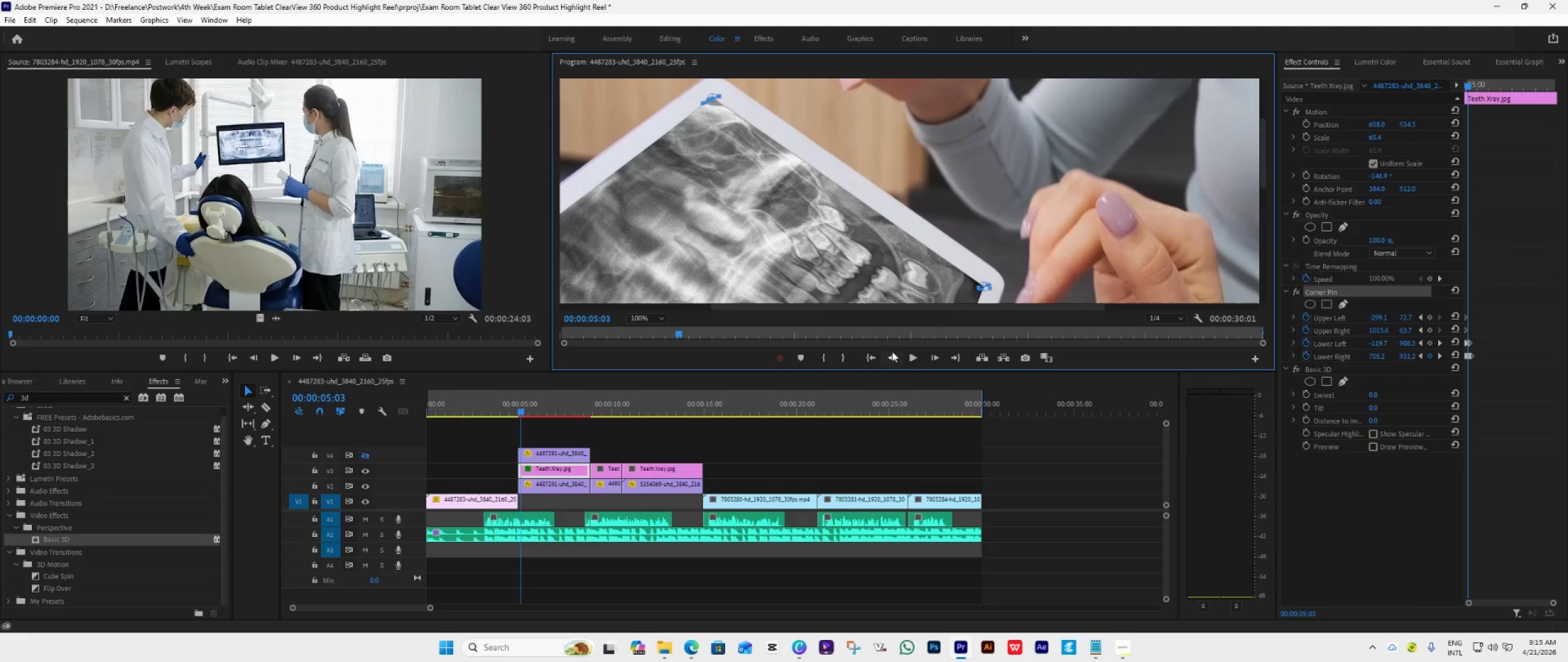 
left_click([894, 355])
 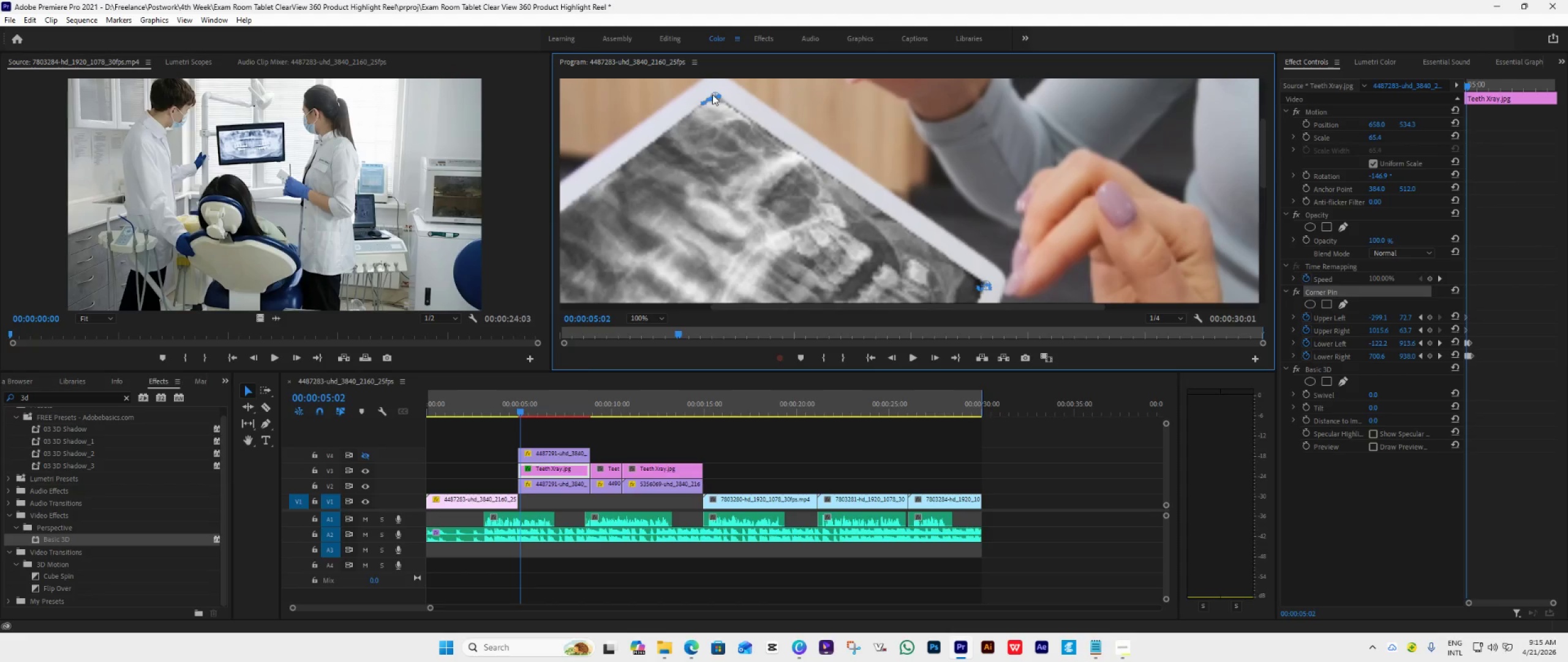 
left_click_drag(start_coordinate=[714, 92], to_coordinate=[715, 96])
 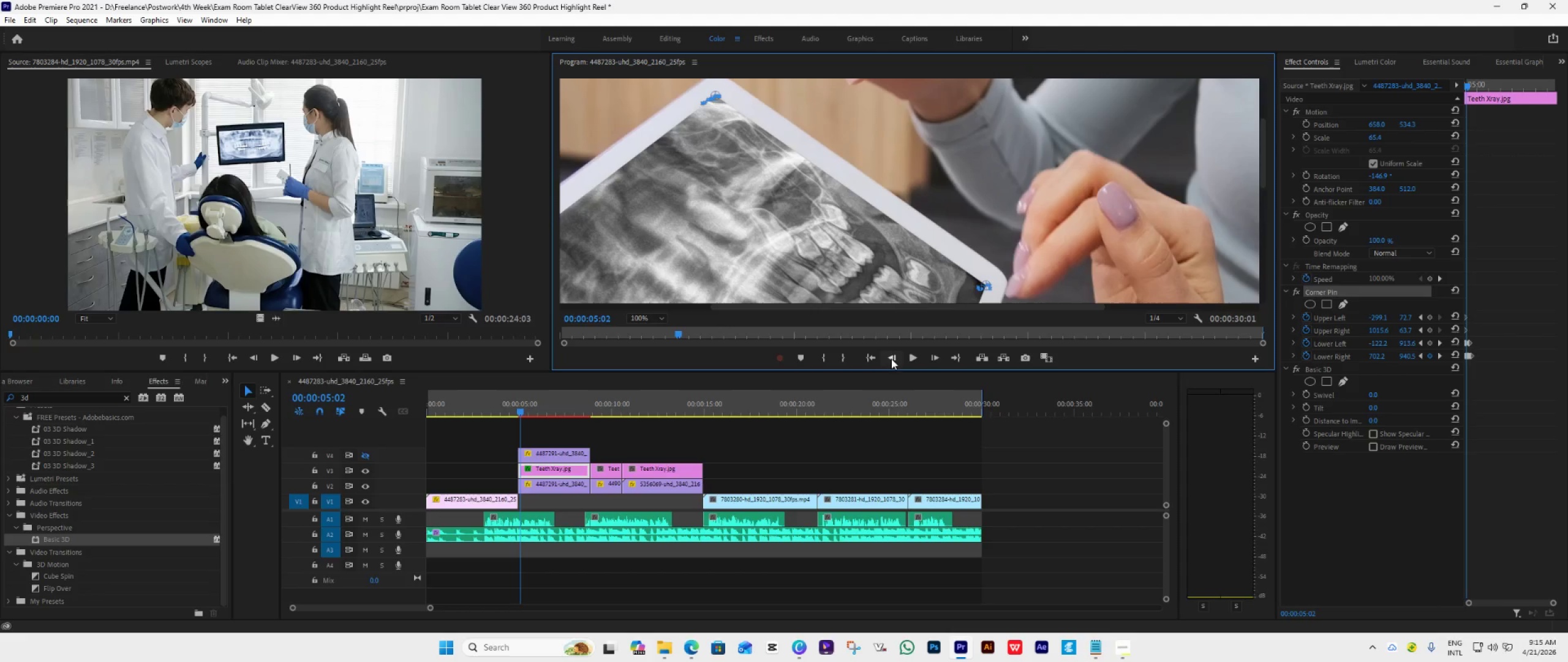 
left_click([890, 357])
 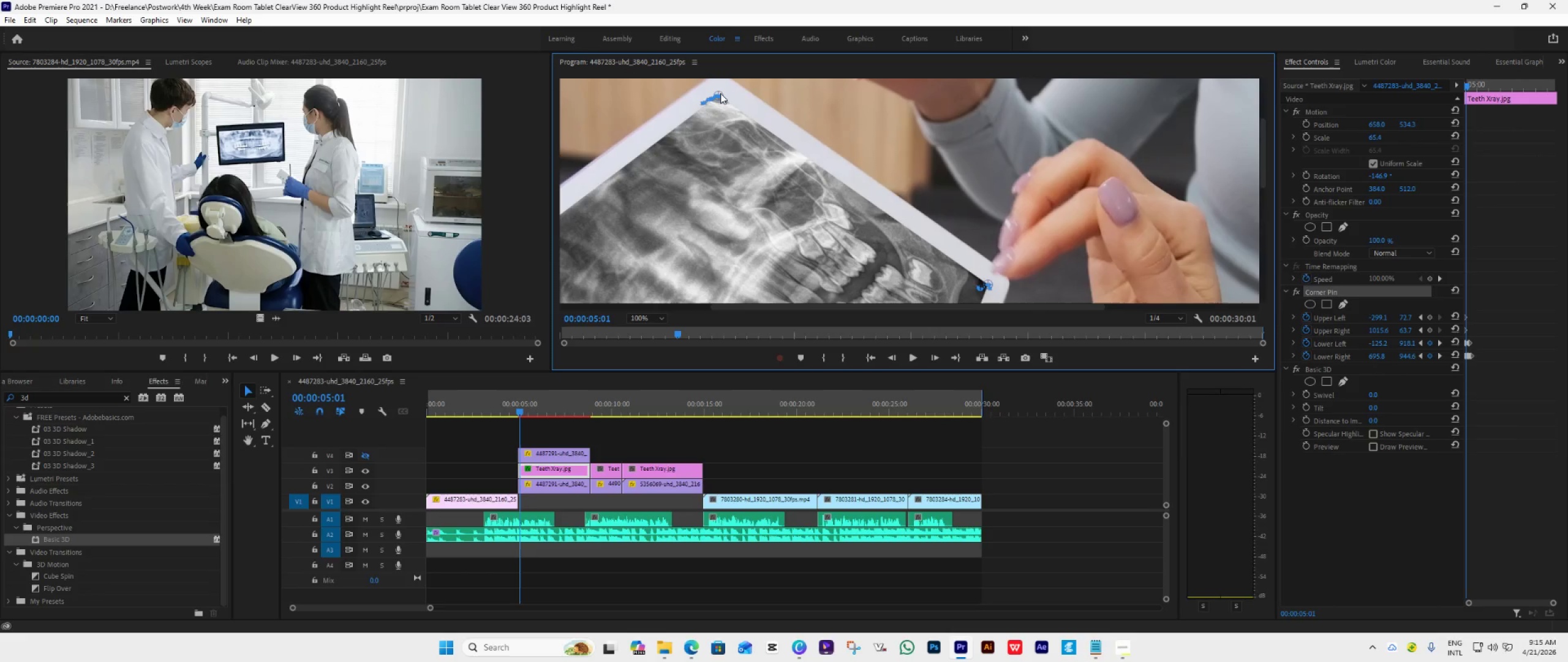 
left_click_drag(start_coordinate=[720, 91], to_coordinate=[717, 96])
 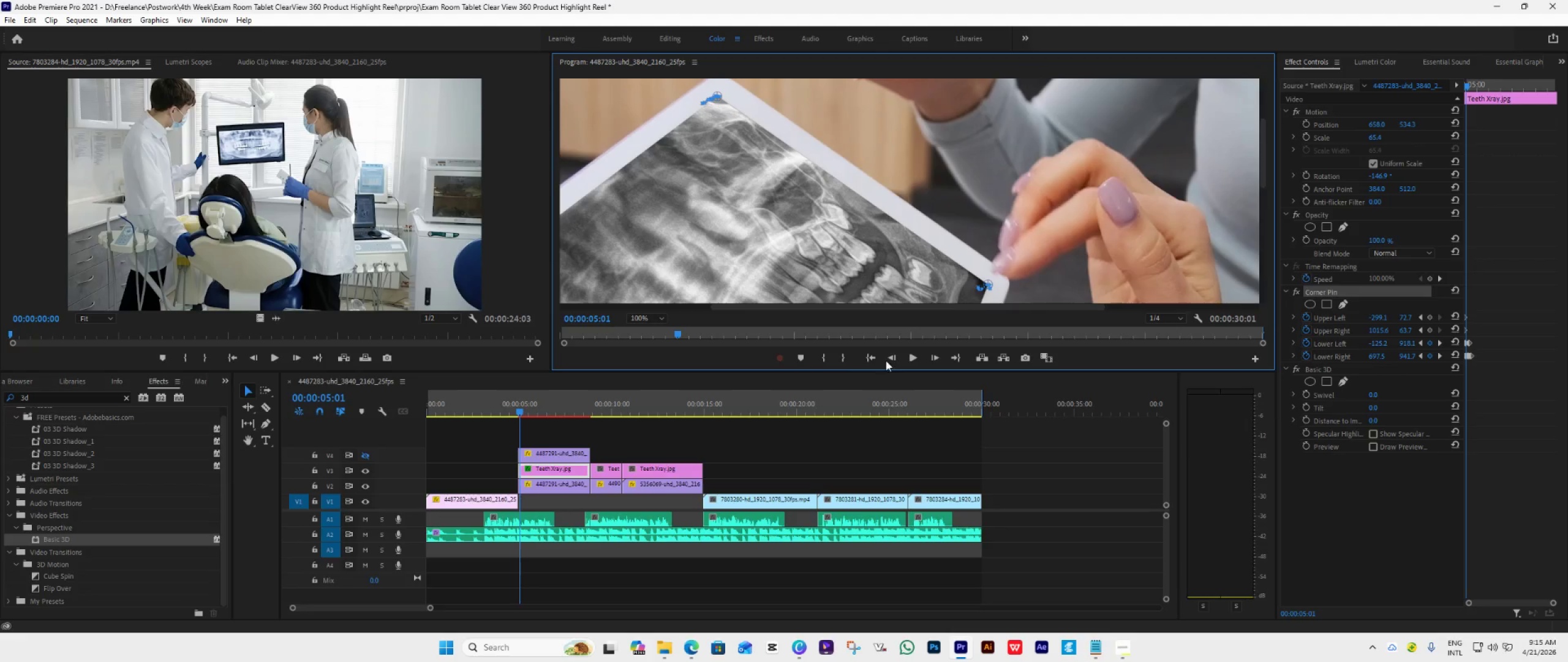 
left_click([887, 359])
 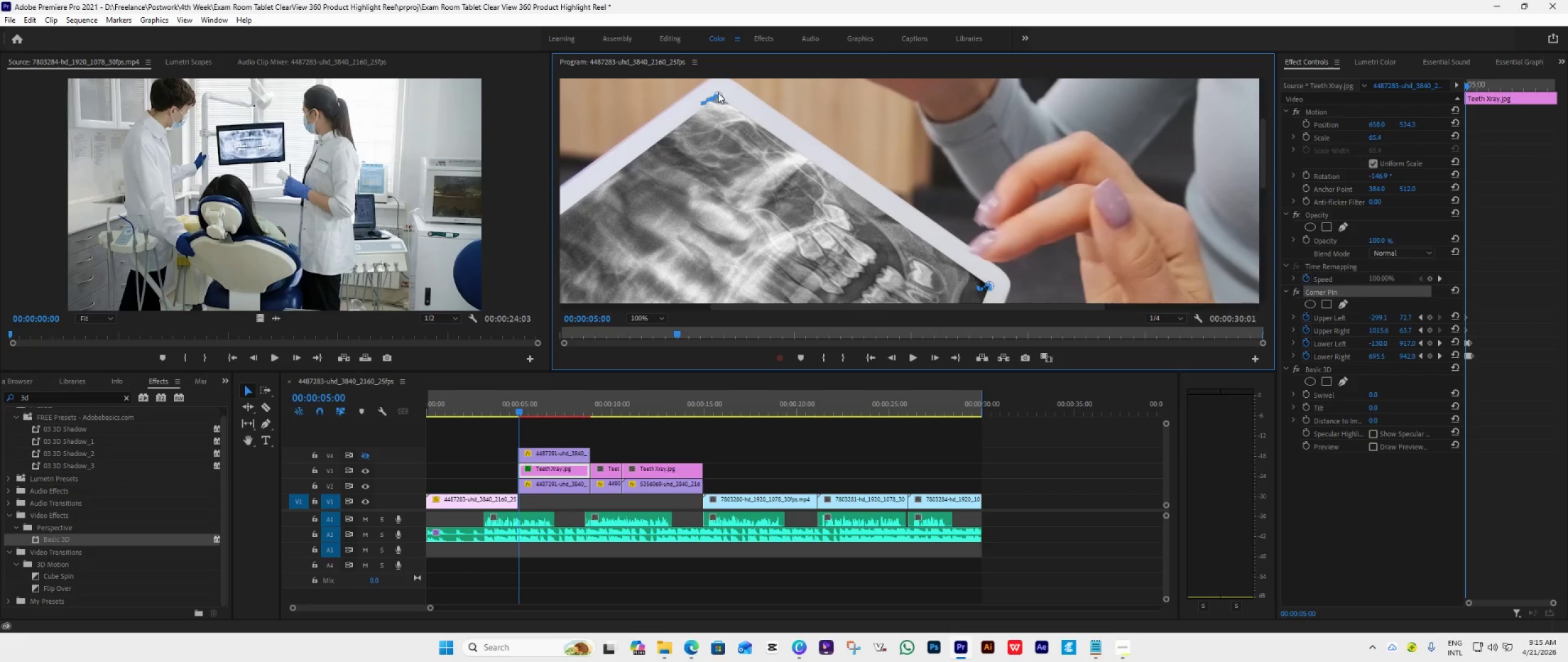 
wait(6.97)
 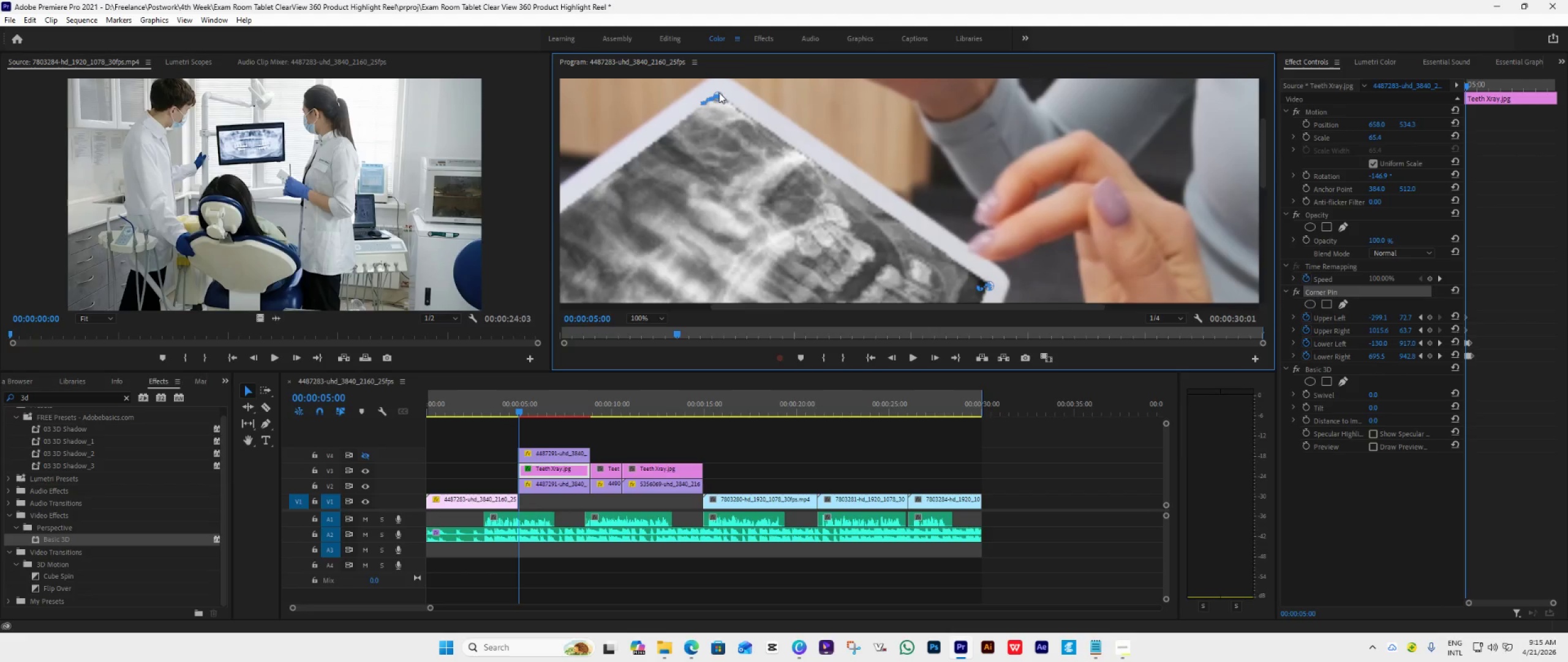 
left_click_drag(start_coordinate=[718, 93], to_coordinate=[719, 99])
 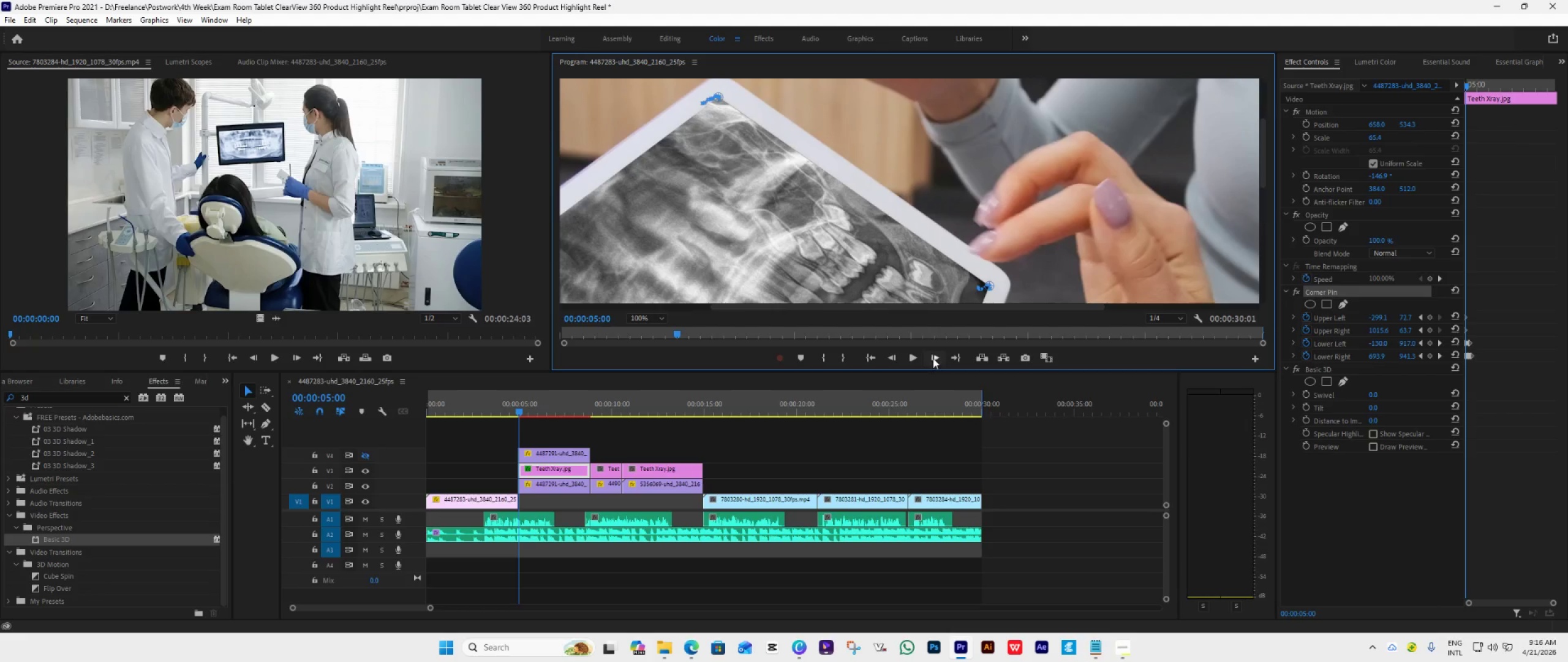 
double_click([933, 358])
 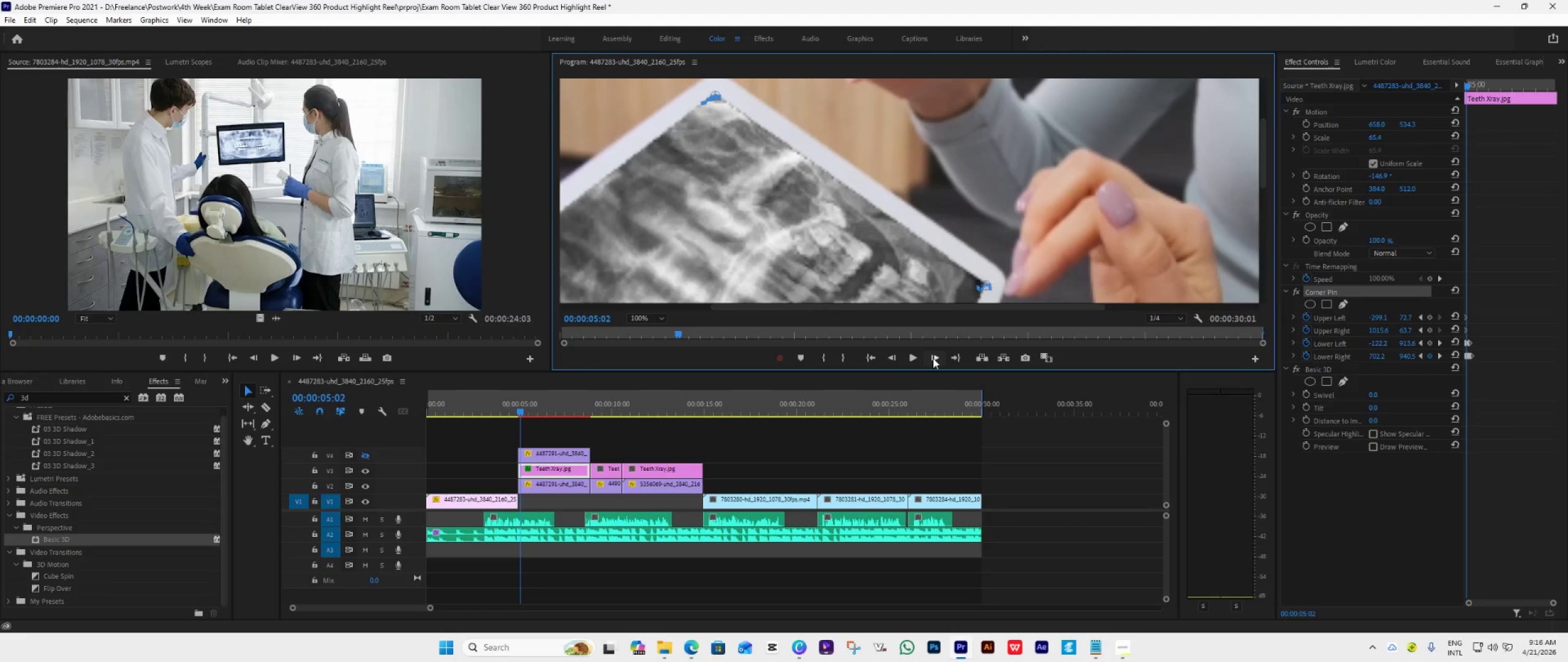 
triple_click([933, 358])
 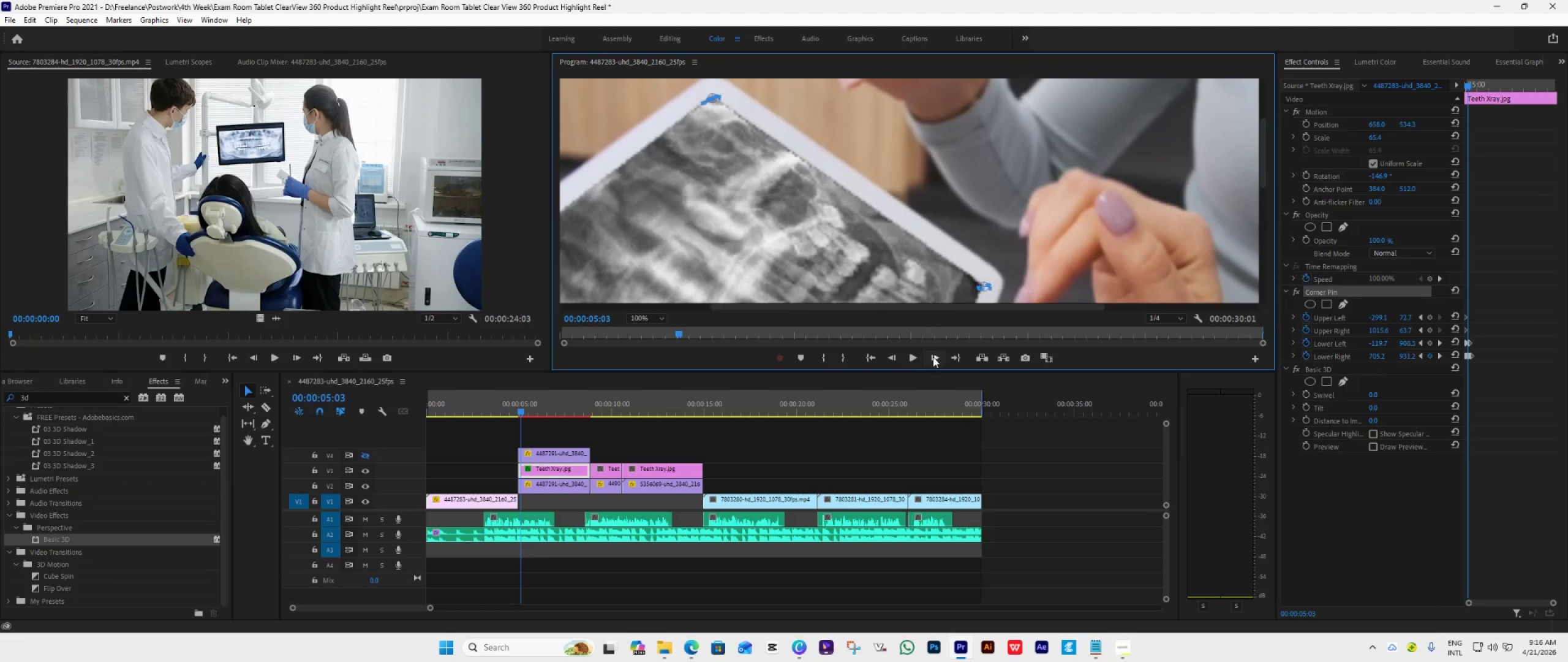 
triple_click([933, 357])
 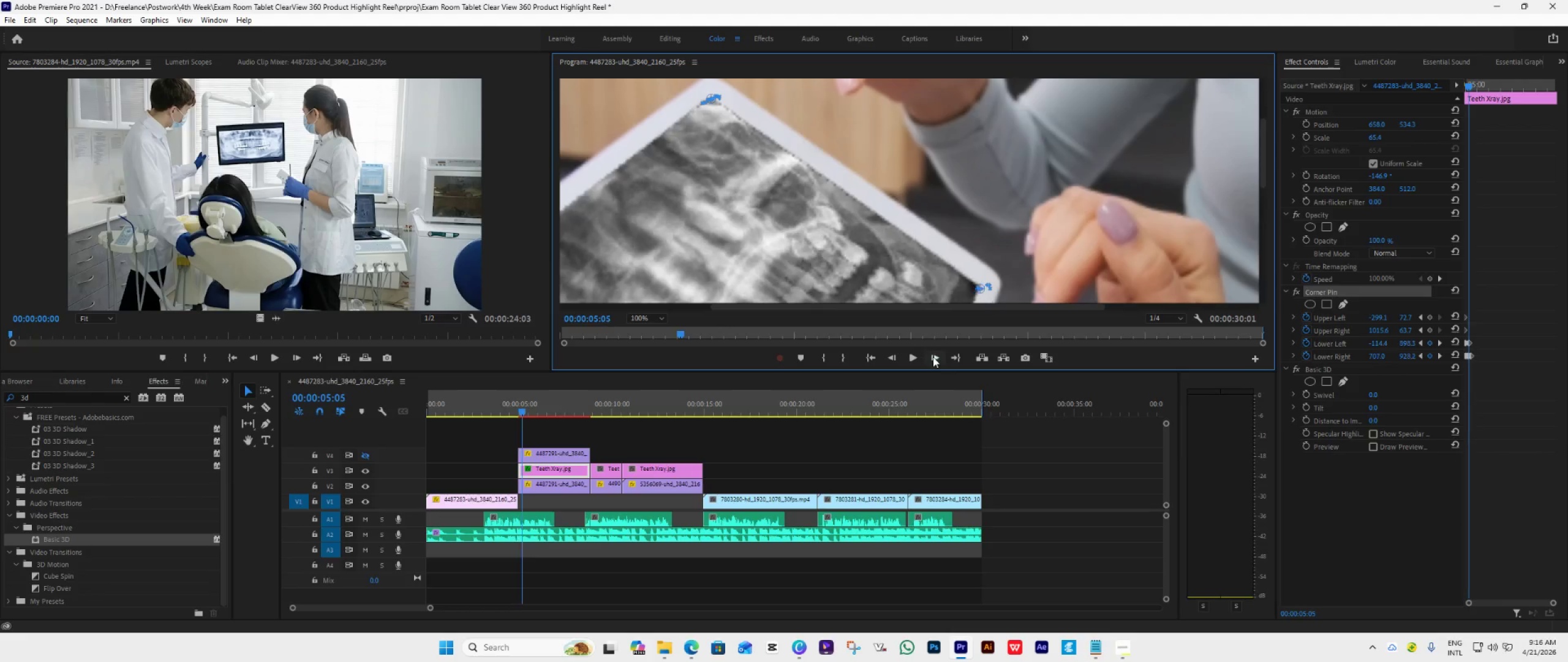 
double_click([933, 357])
 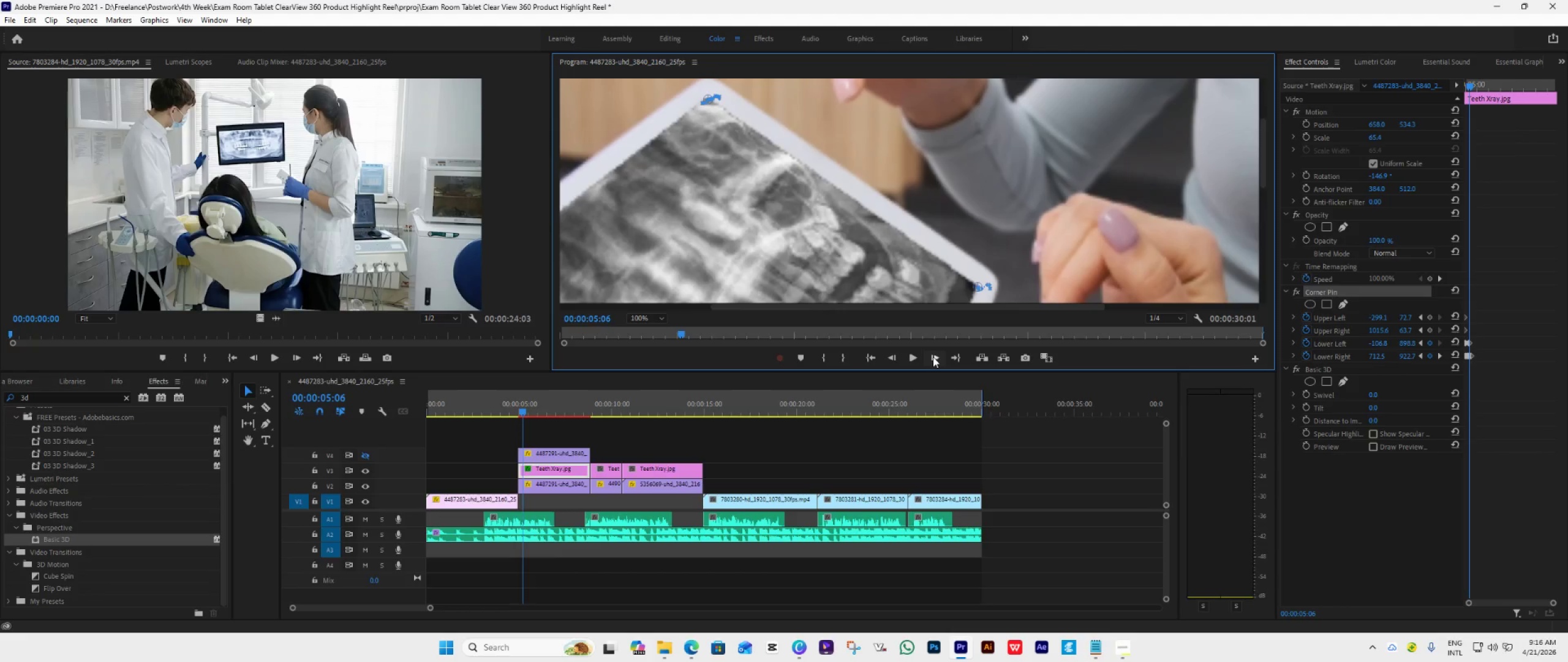 
triple_click([933, 357])
 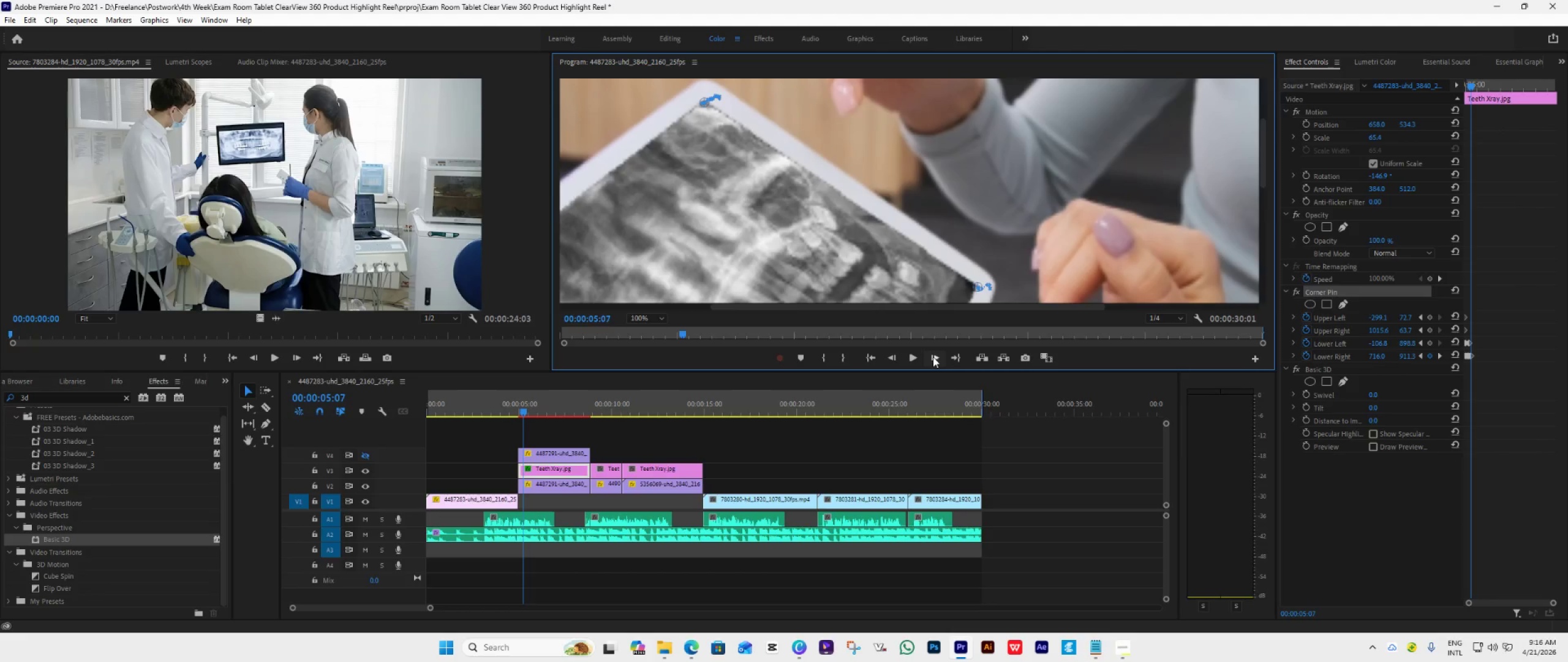 
left_click([933, 357])
 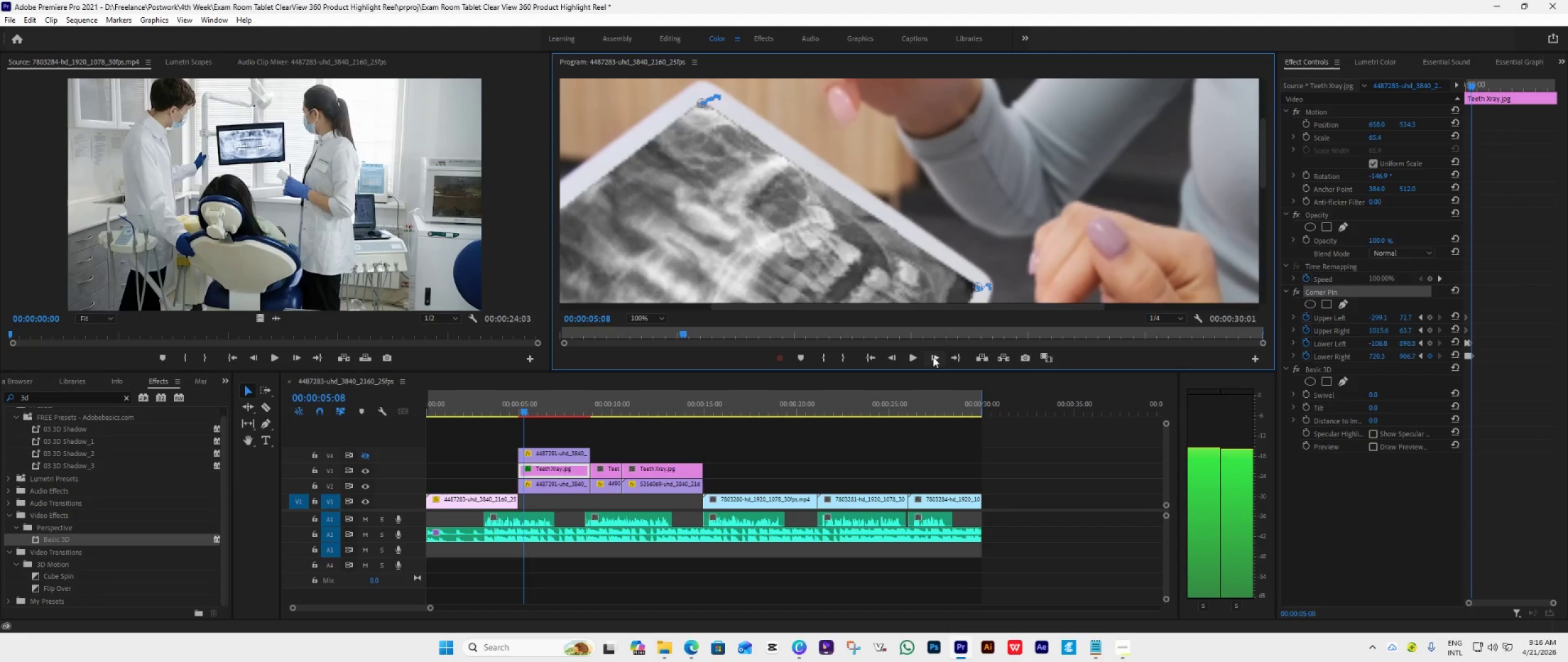 
left_click([933, 357])
 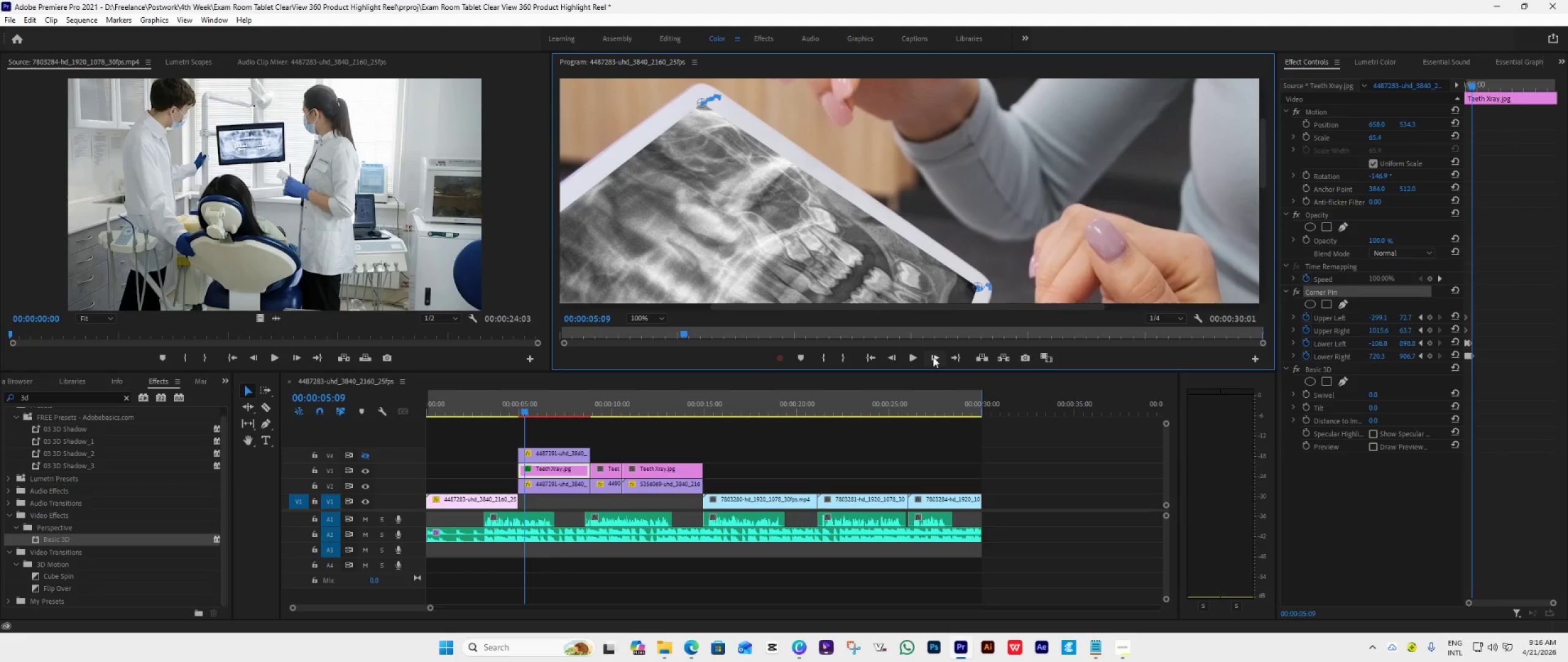 
left_click([933, 357])
 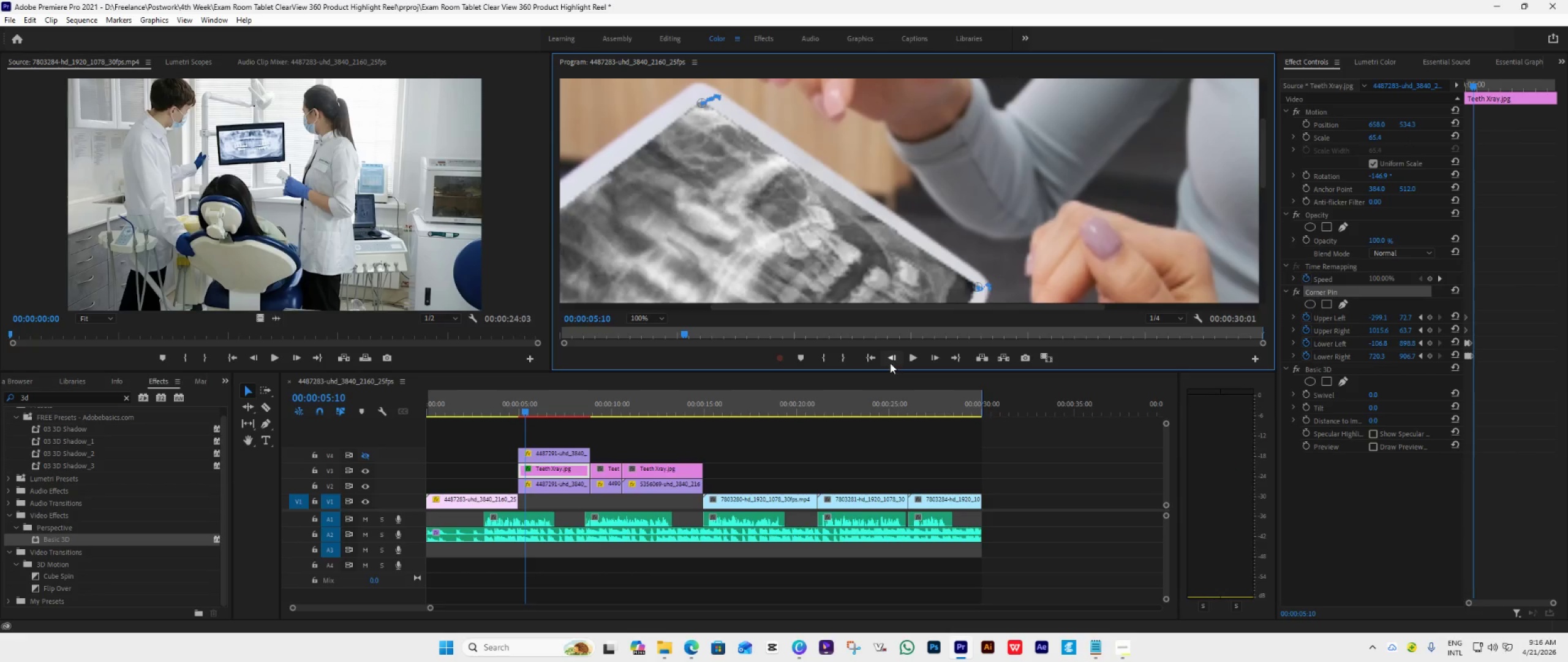 
left_click([888, 357])
 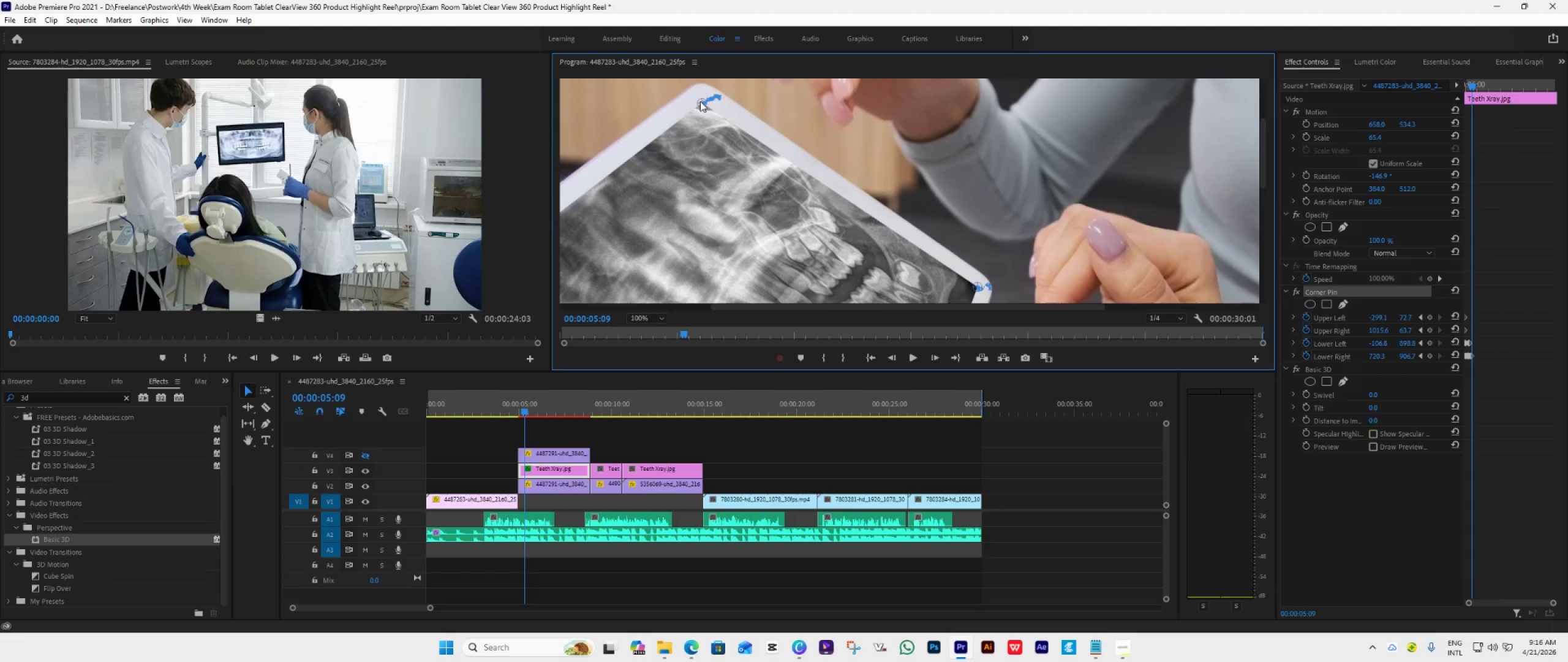 
left_click_drag(start_coordinate=[699, 99], to_coordinate=[703, 104])
 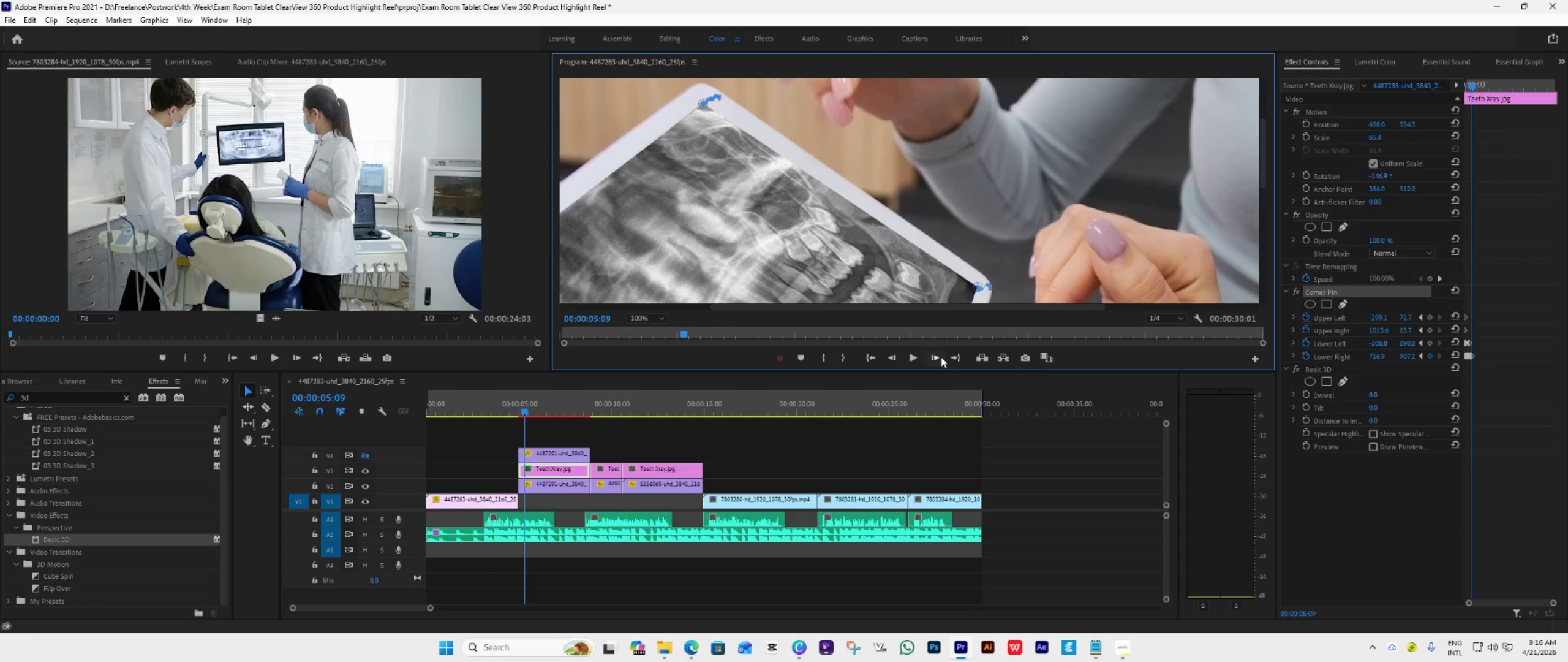 
left_click([936, 354])
 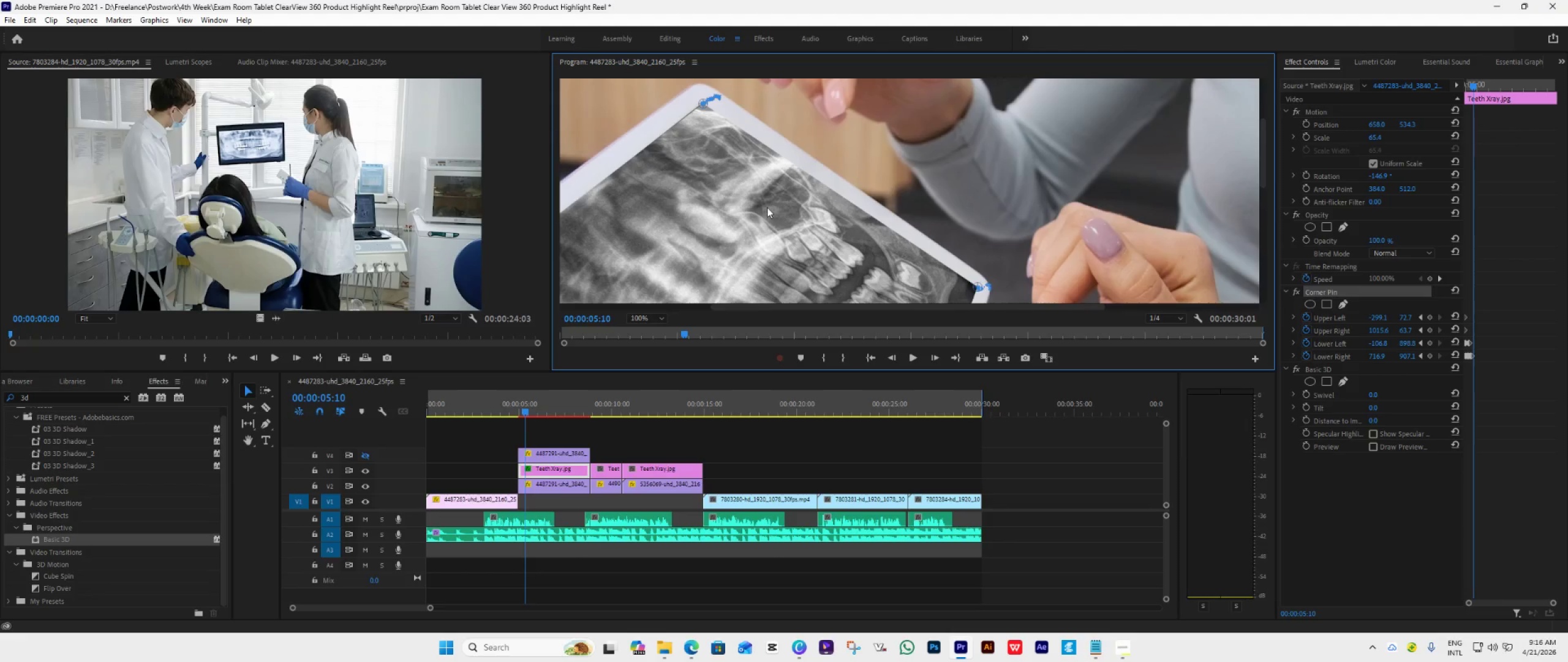 
wait(6.77)
 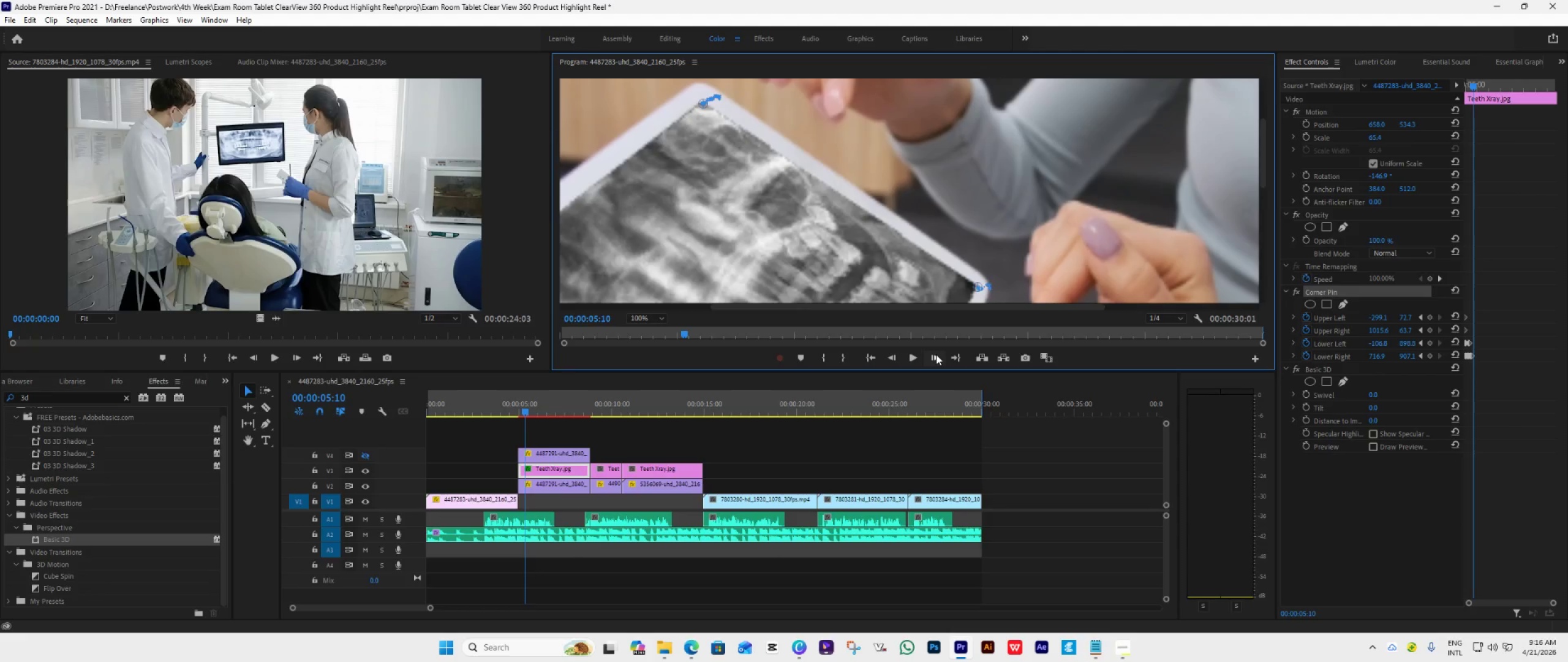 
left_click_drag(start_coordinate=[704, 101], to_coordinate=[700, 105])
 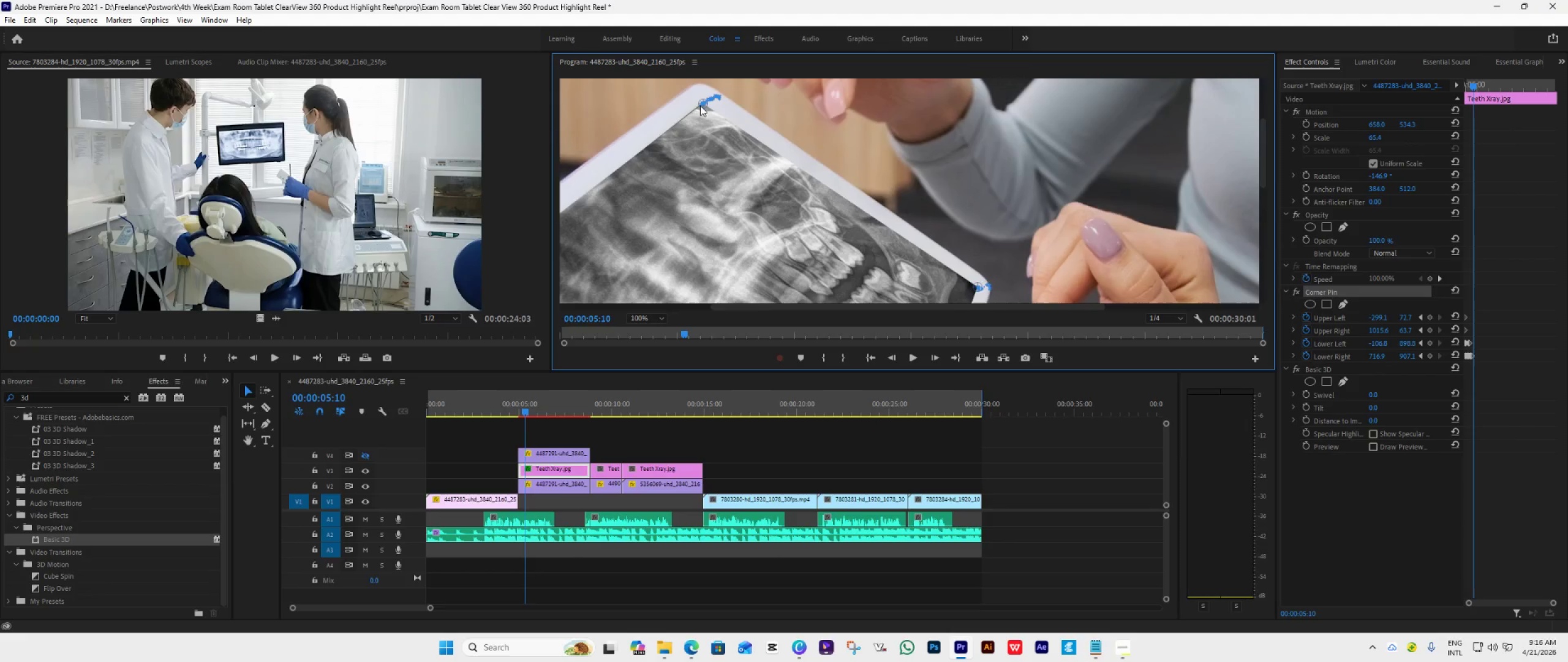 
key(Control+ControlLeft)
 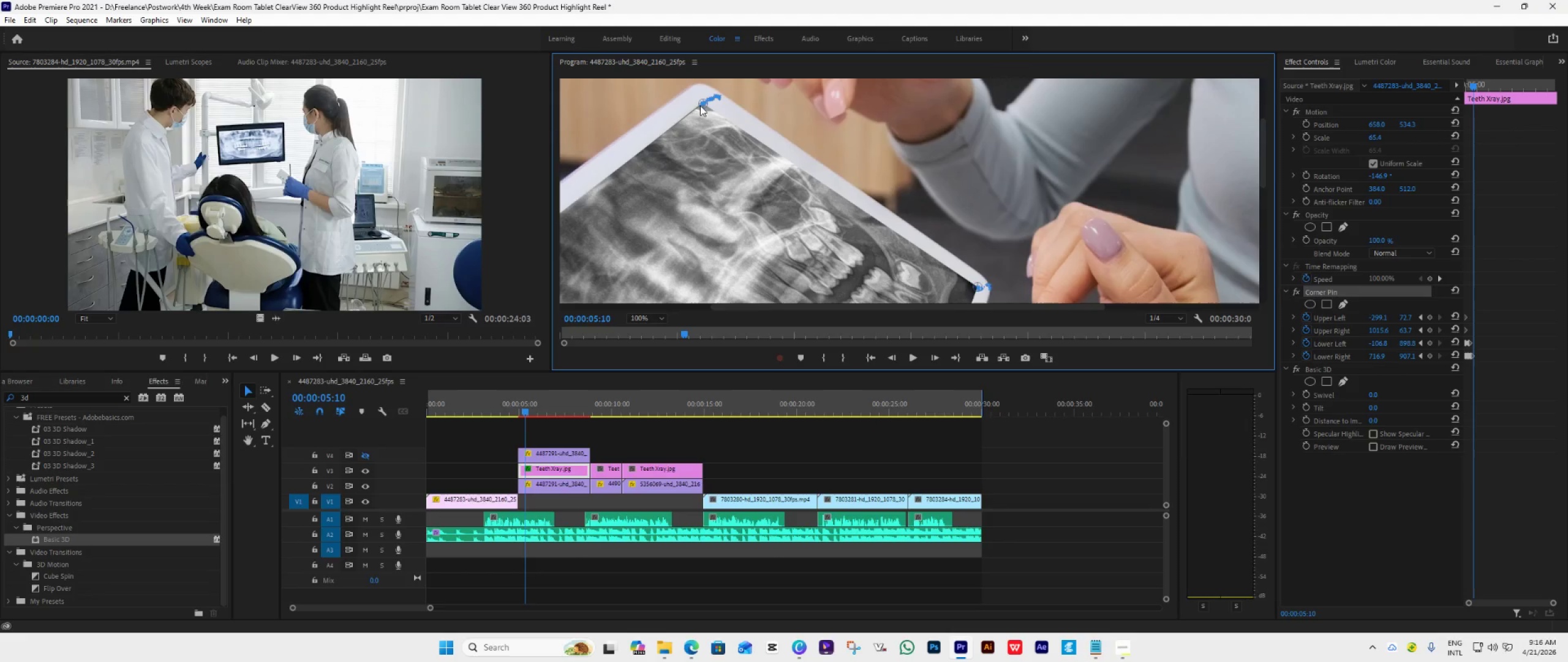 
key(Control+Z)
 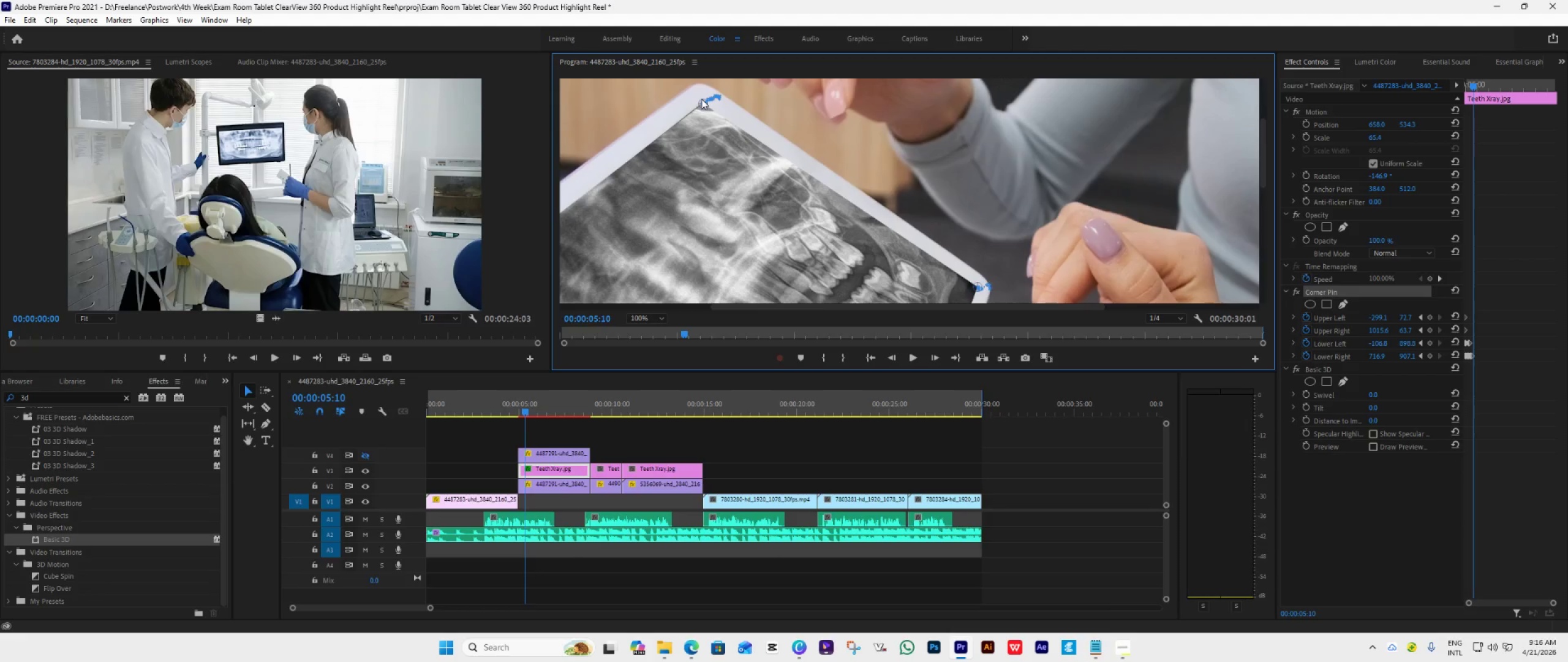 
wait(12.58)
 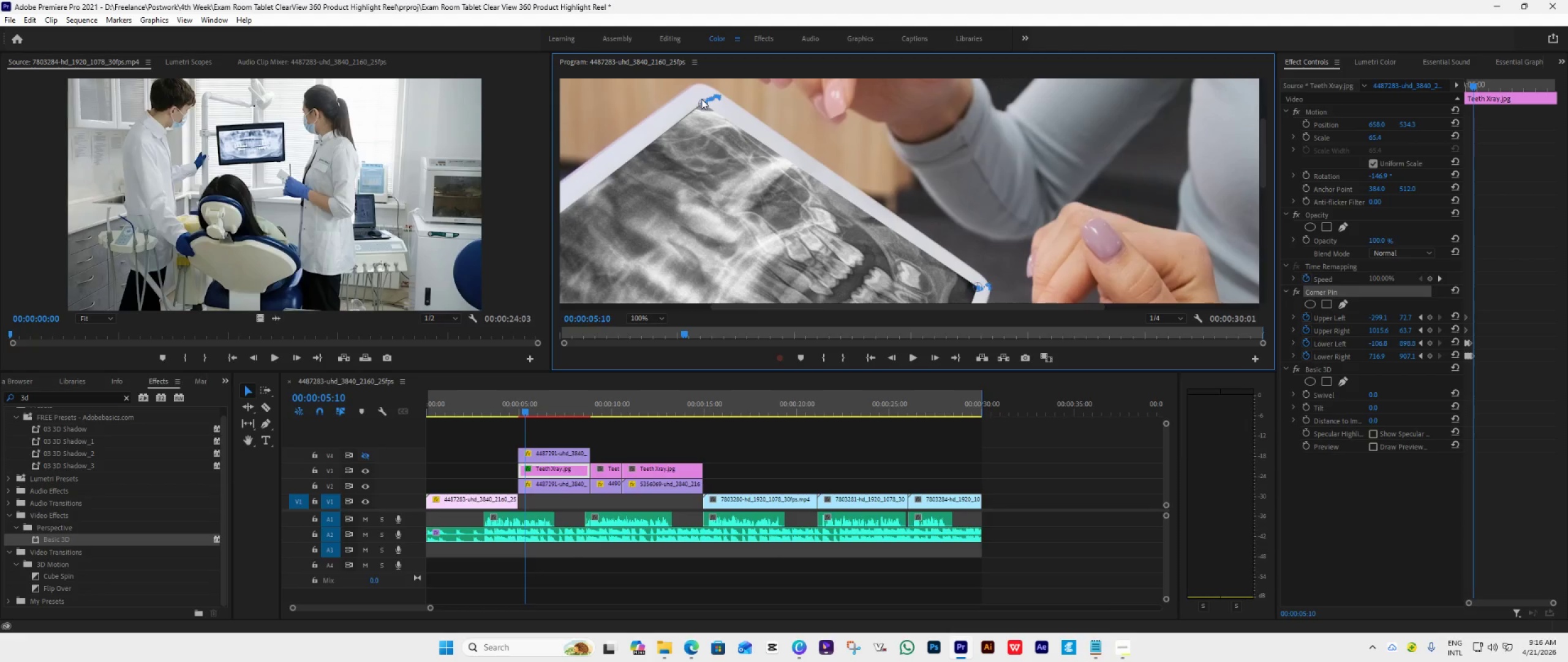 
left_click_drag(start_coordinate=[701, 99], to_coordinate=[699, 105])
 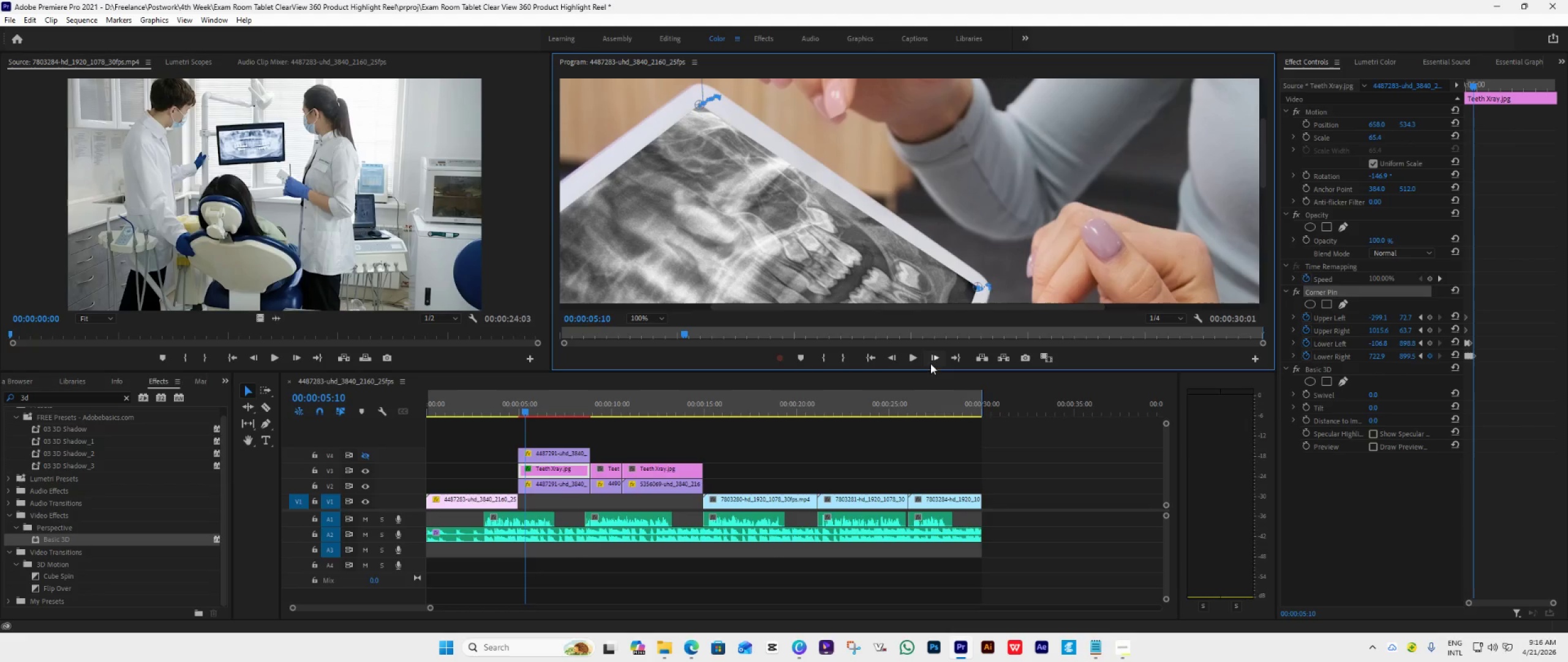 
left_click([928, 357])
 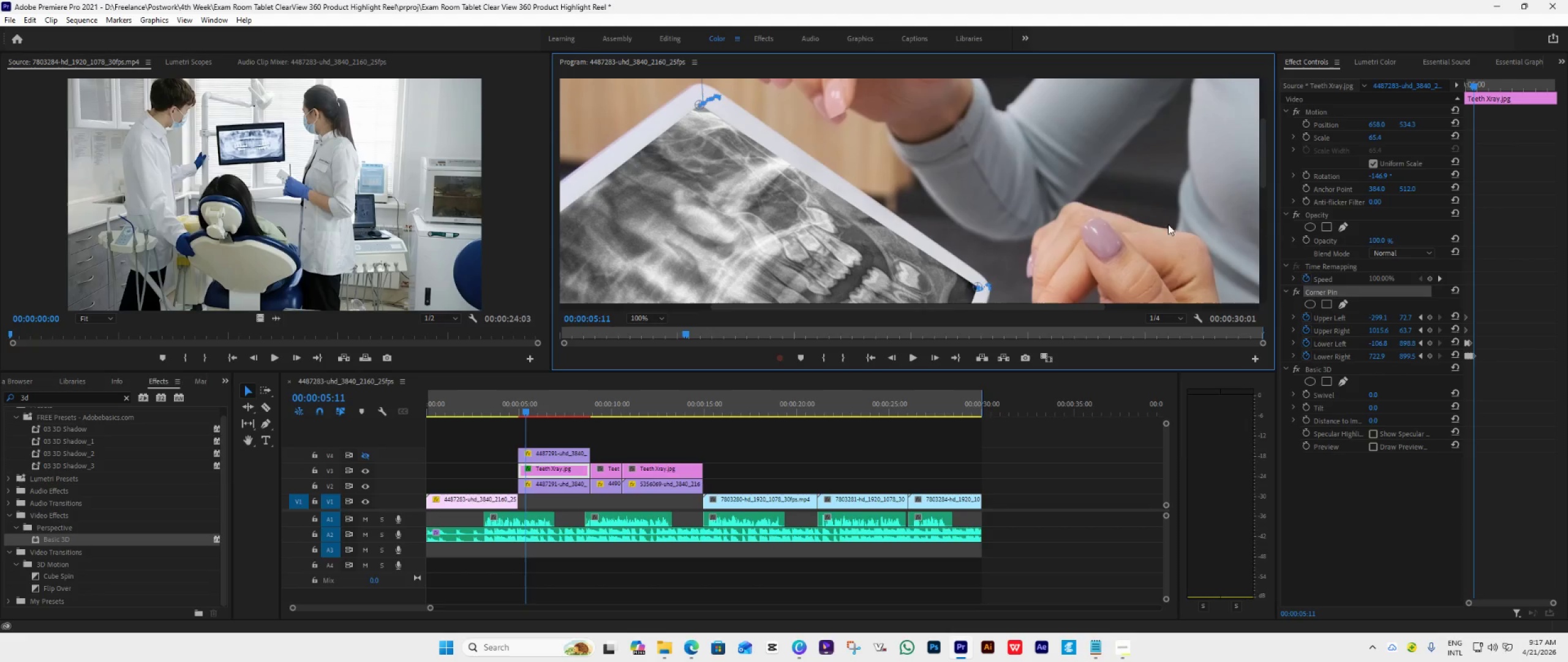 
left_click_drag(start_coordinate=[1262, 170], to_coordinate=[1246, 140])
 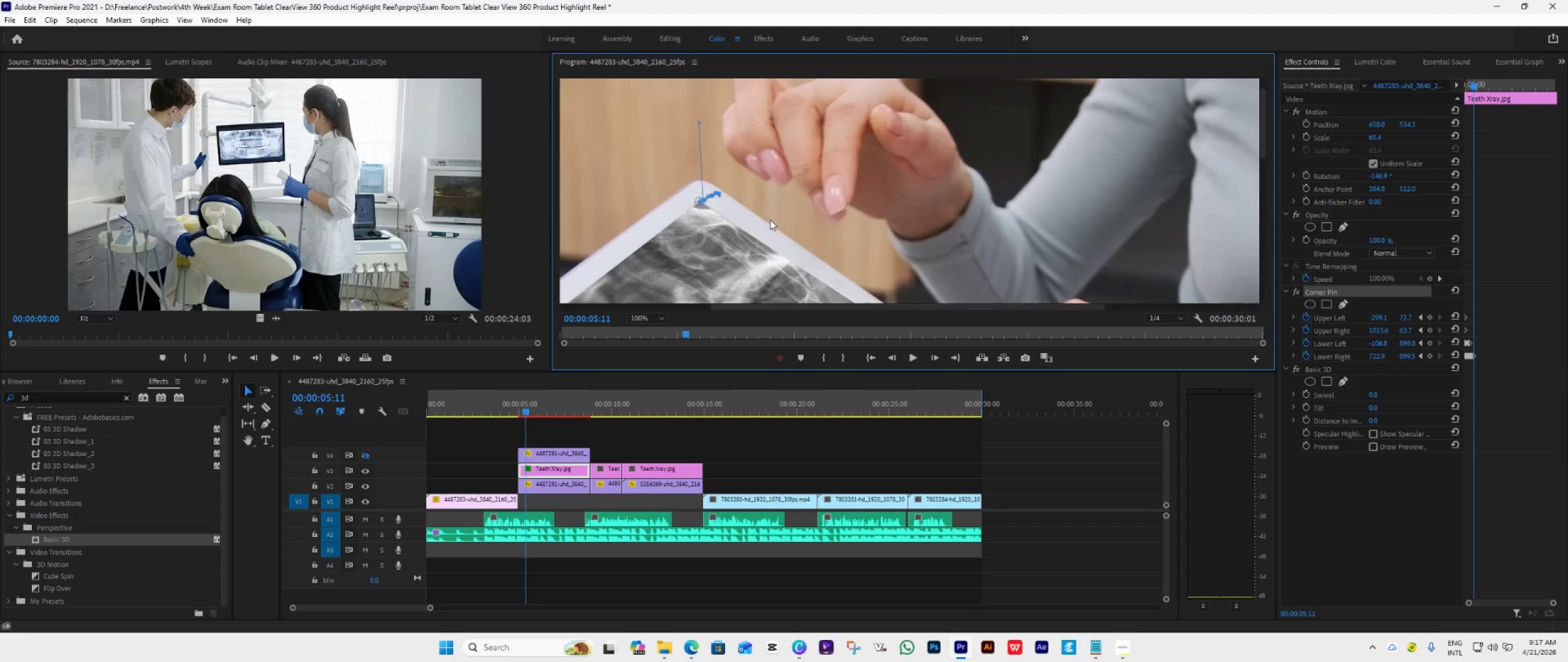 
hold_key(key=ControlLeft, duration=1.31)
 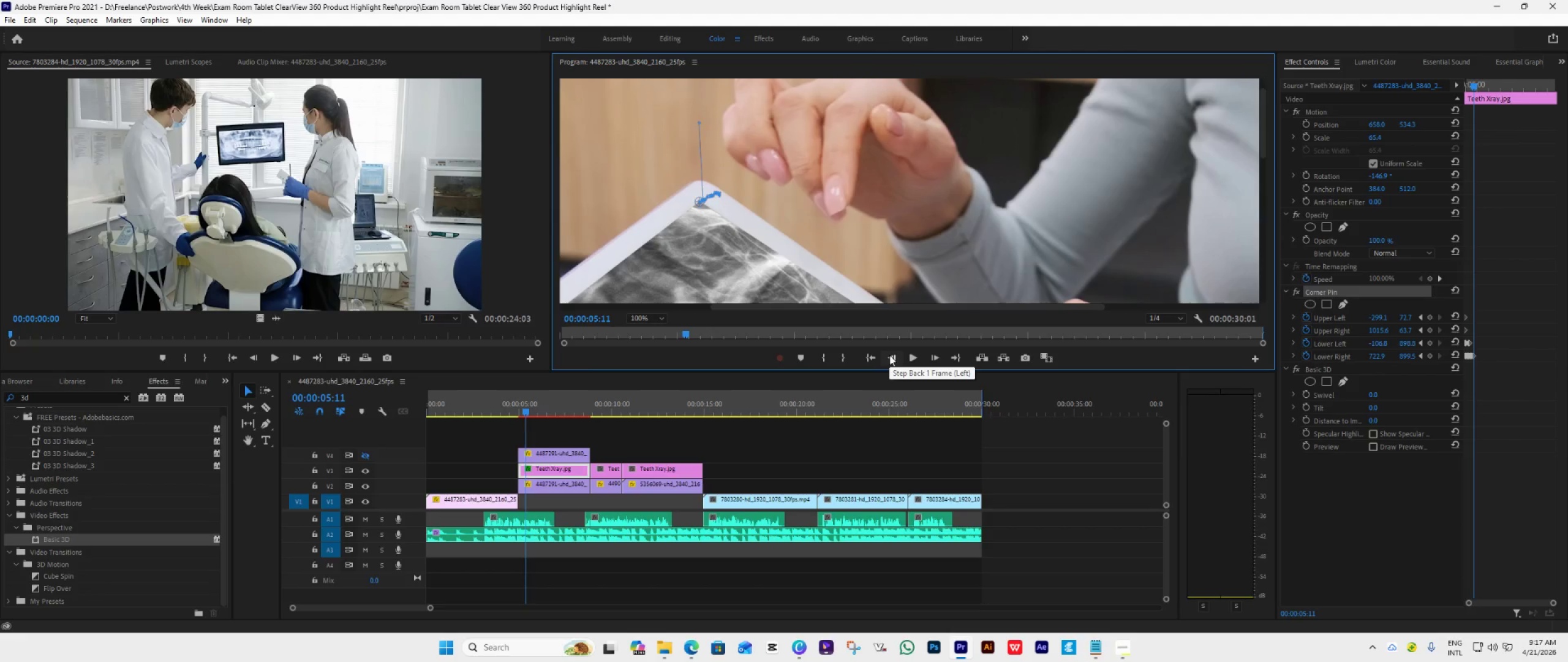 
double_click([889, 355])
 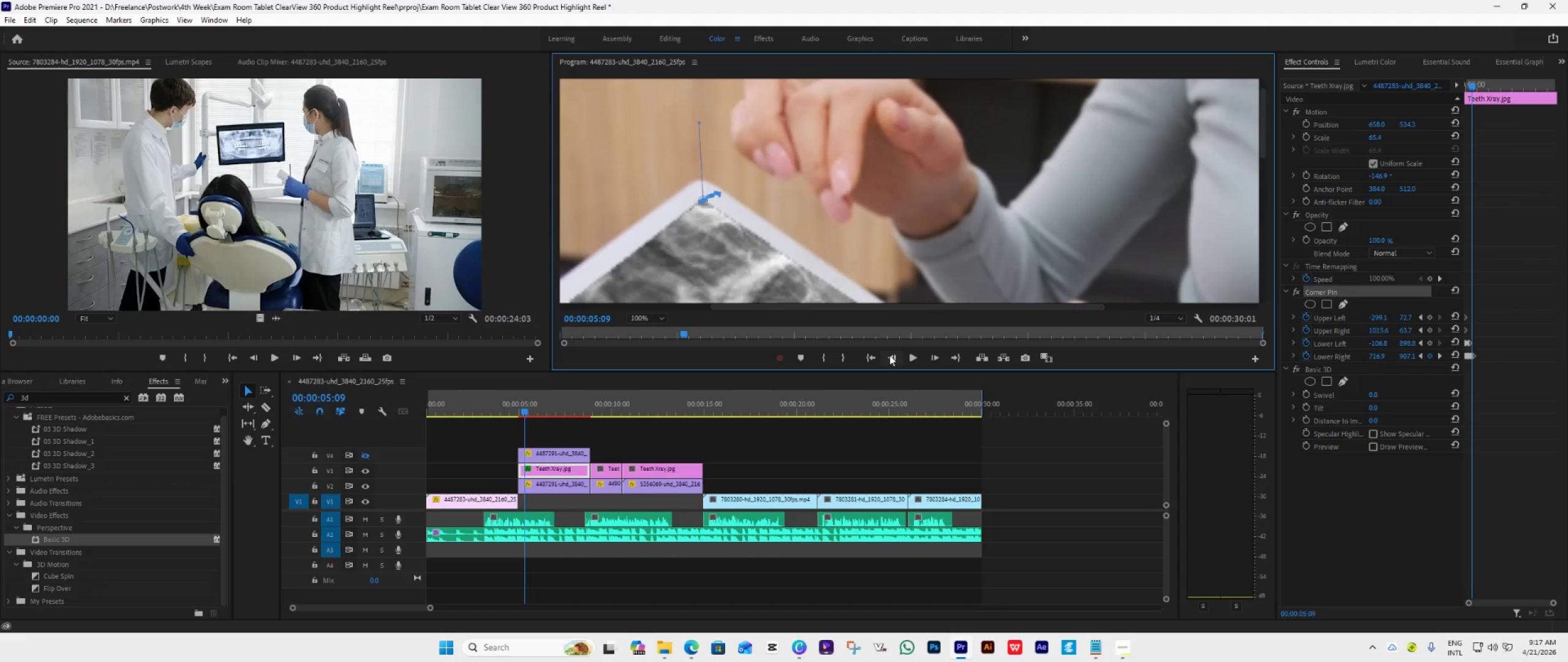 
triple_click([889, 355])
 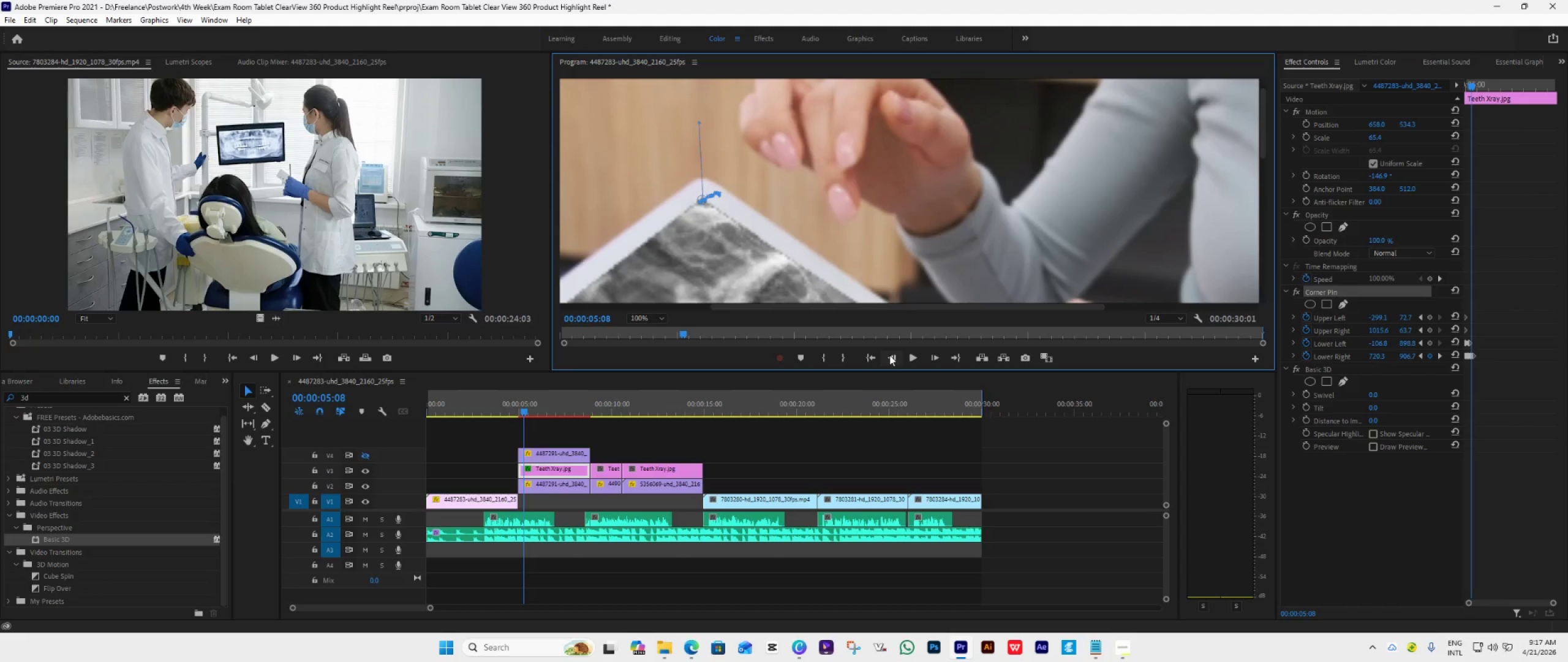 
triple_click([889, 355])
 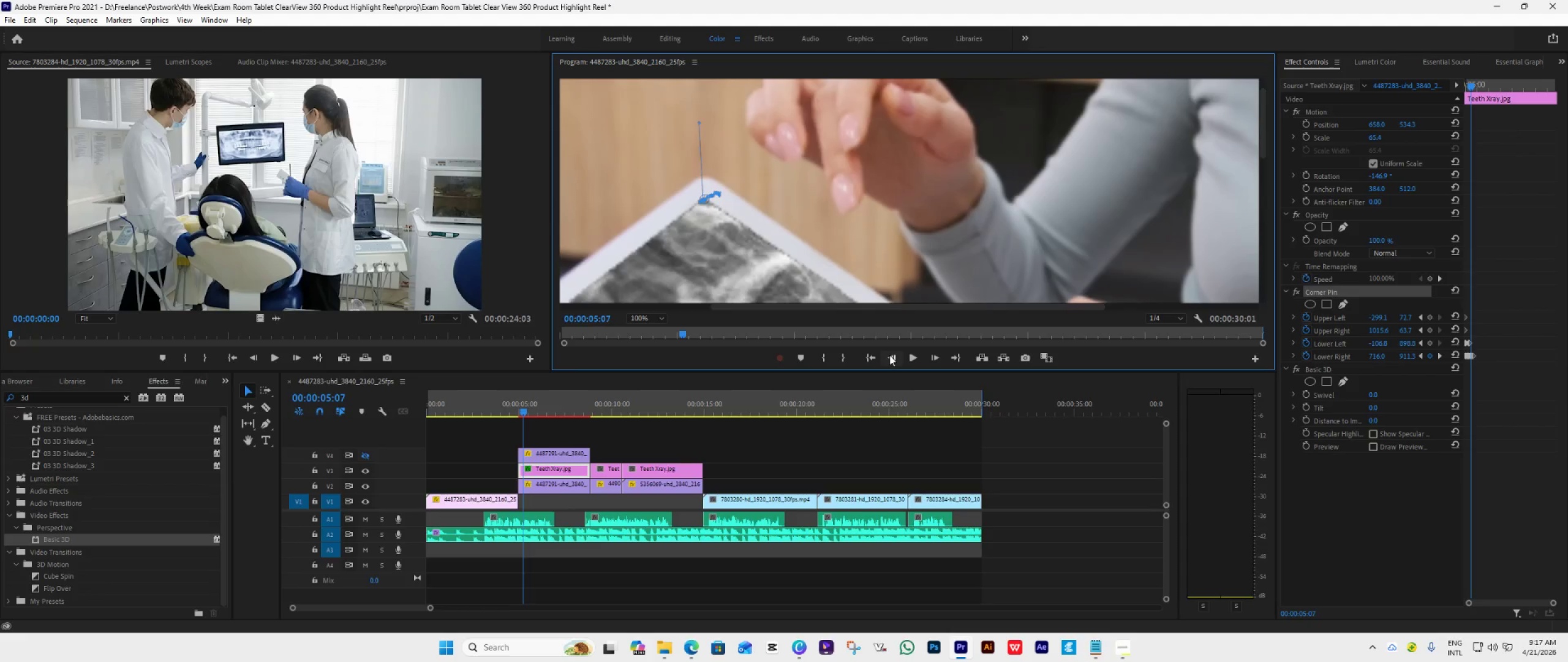 
triple_click([889, 355])
 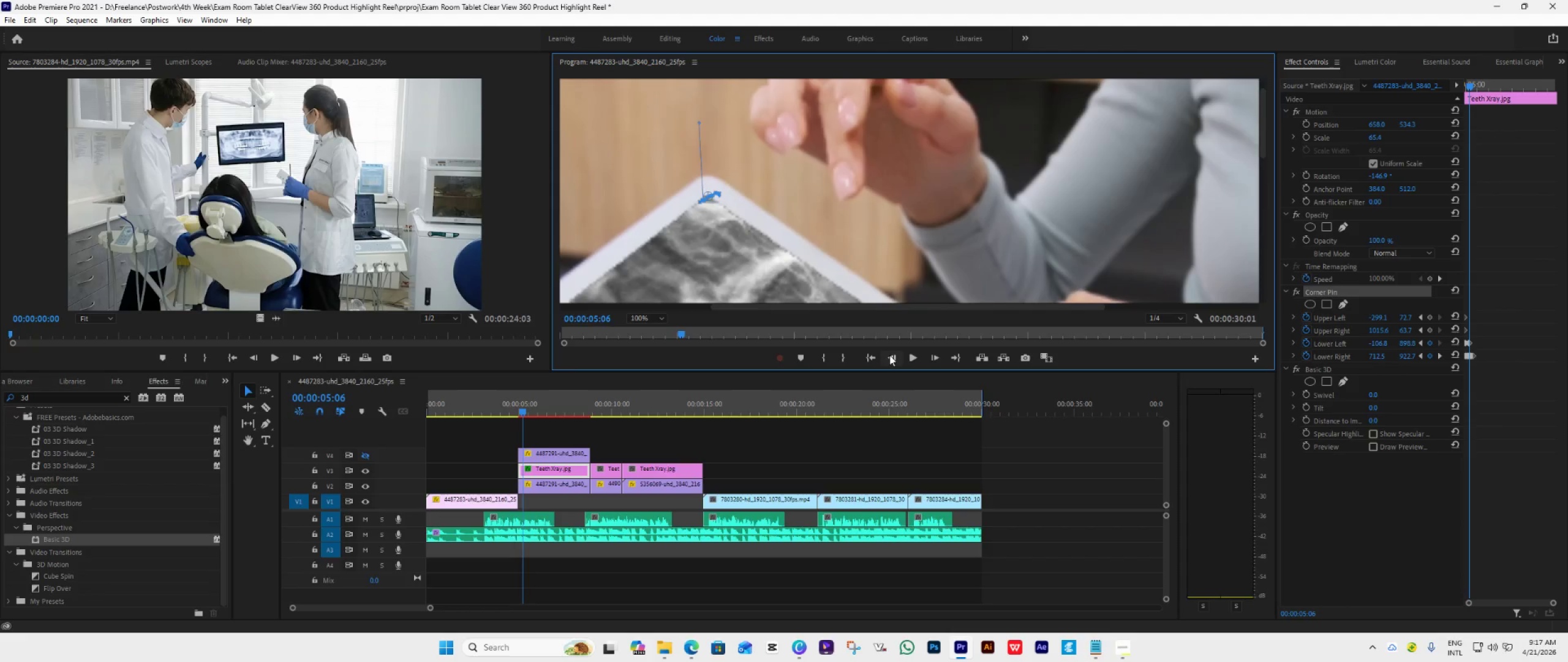 
triple_click([889, 355])
 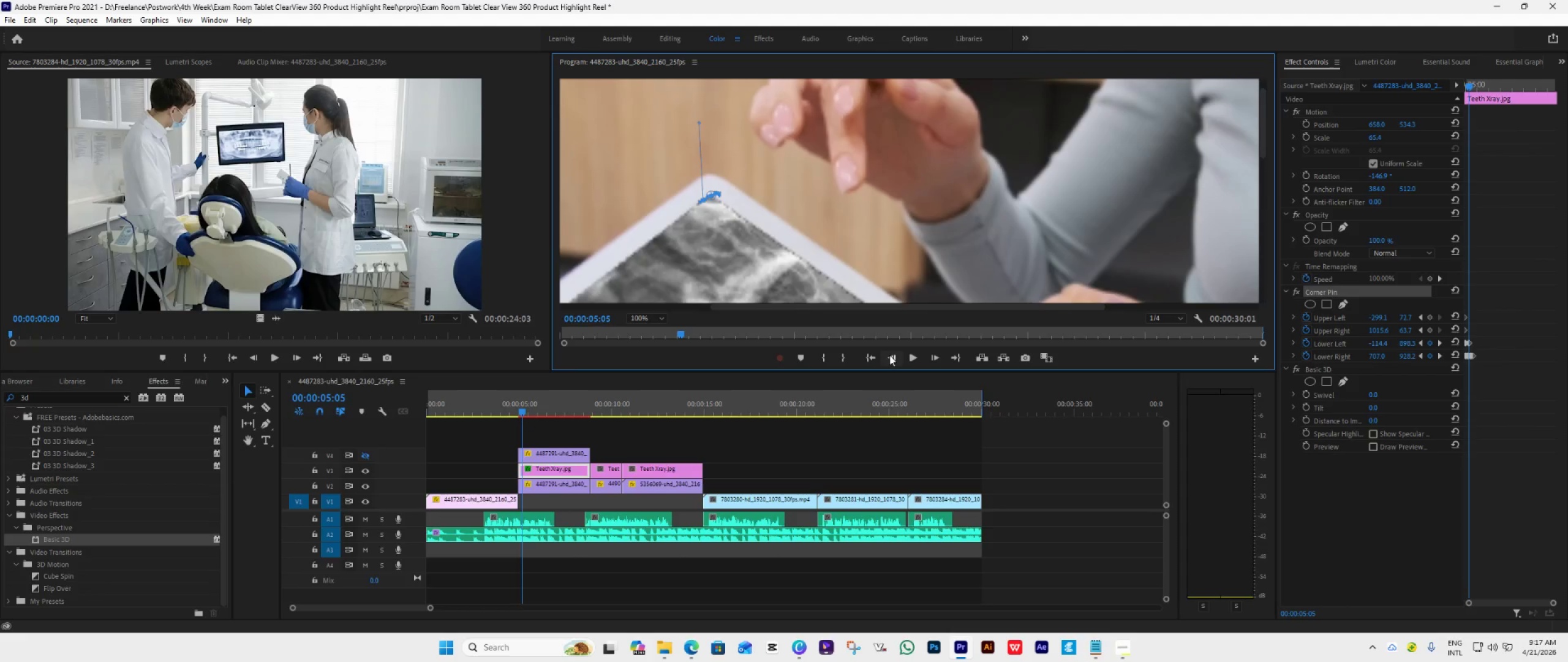 
triple_click([889, 355])
 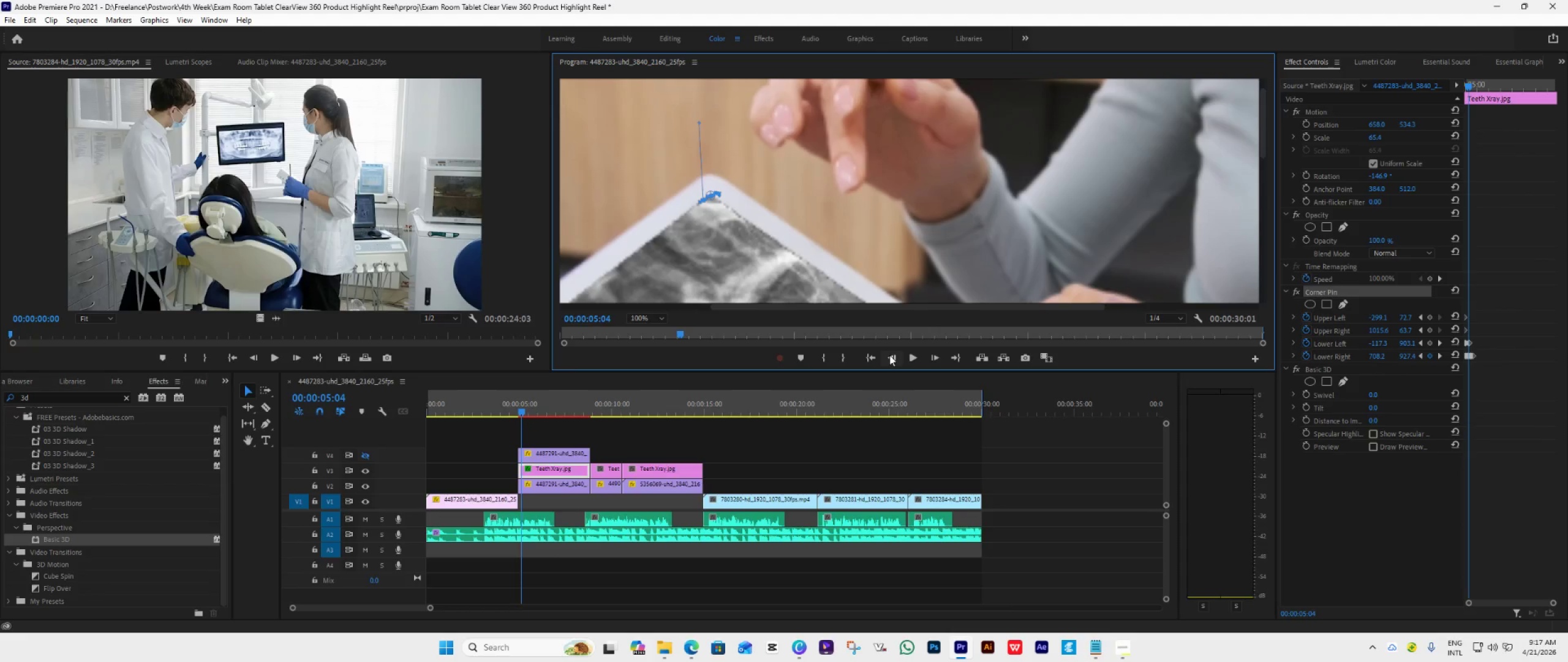 
triple_click([889, 355])
 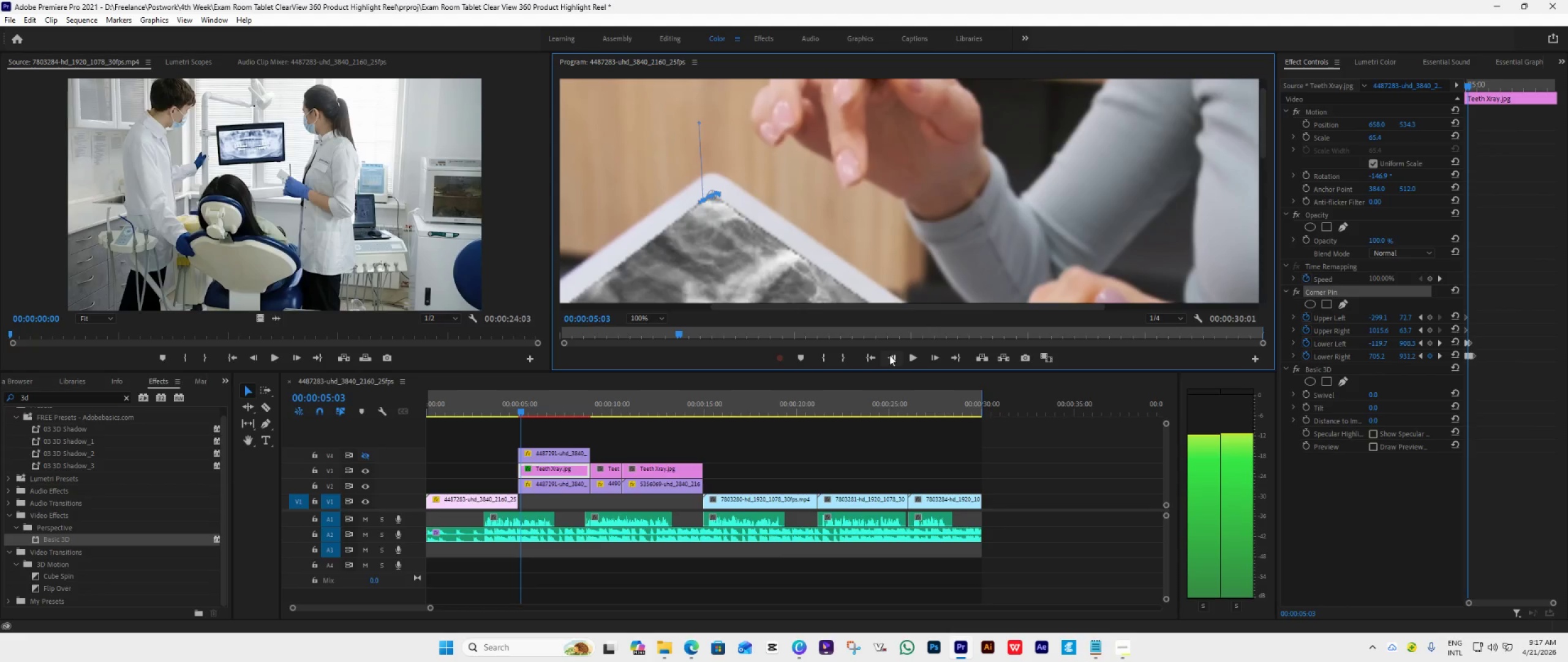 
triple_click([889, 355])
 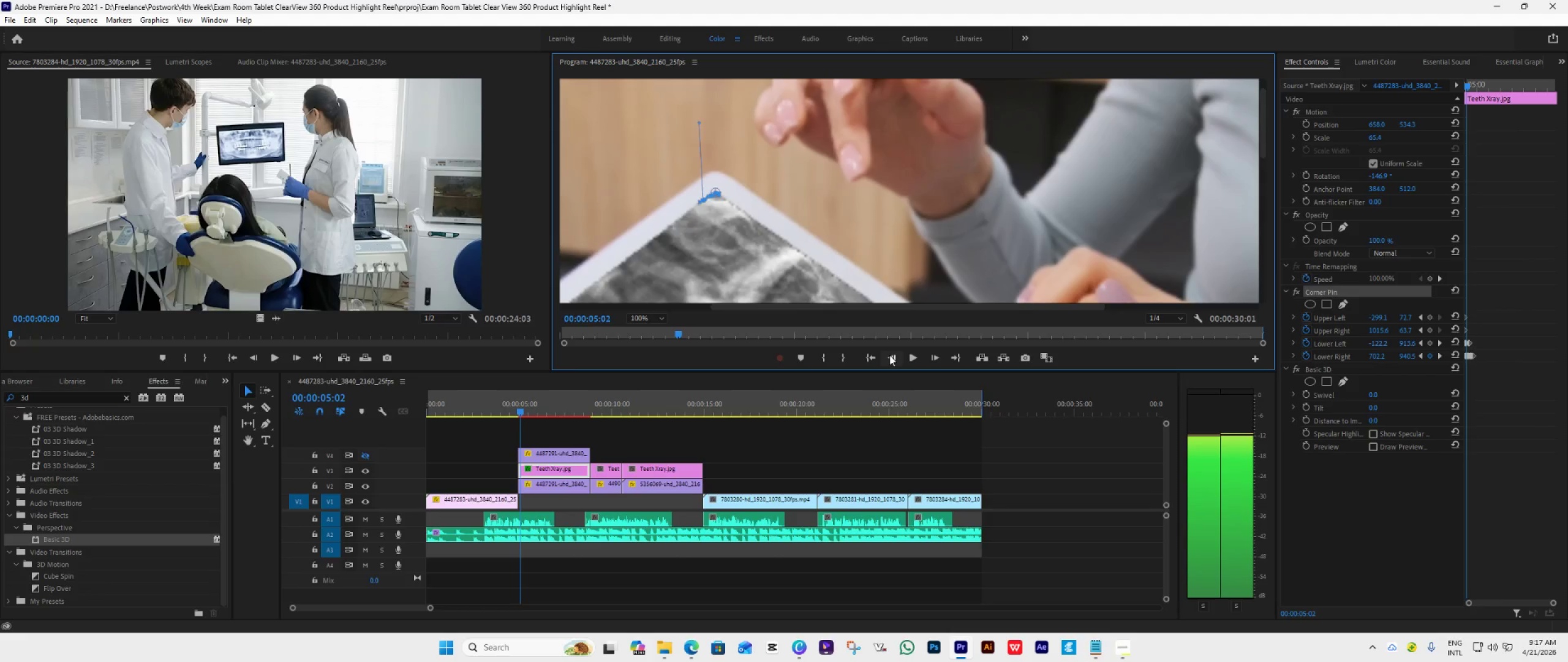 
triple_click([889, 355])
 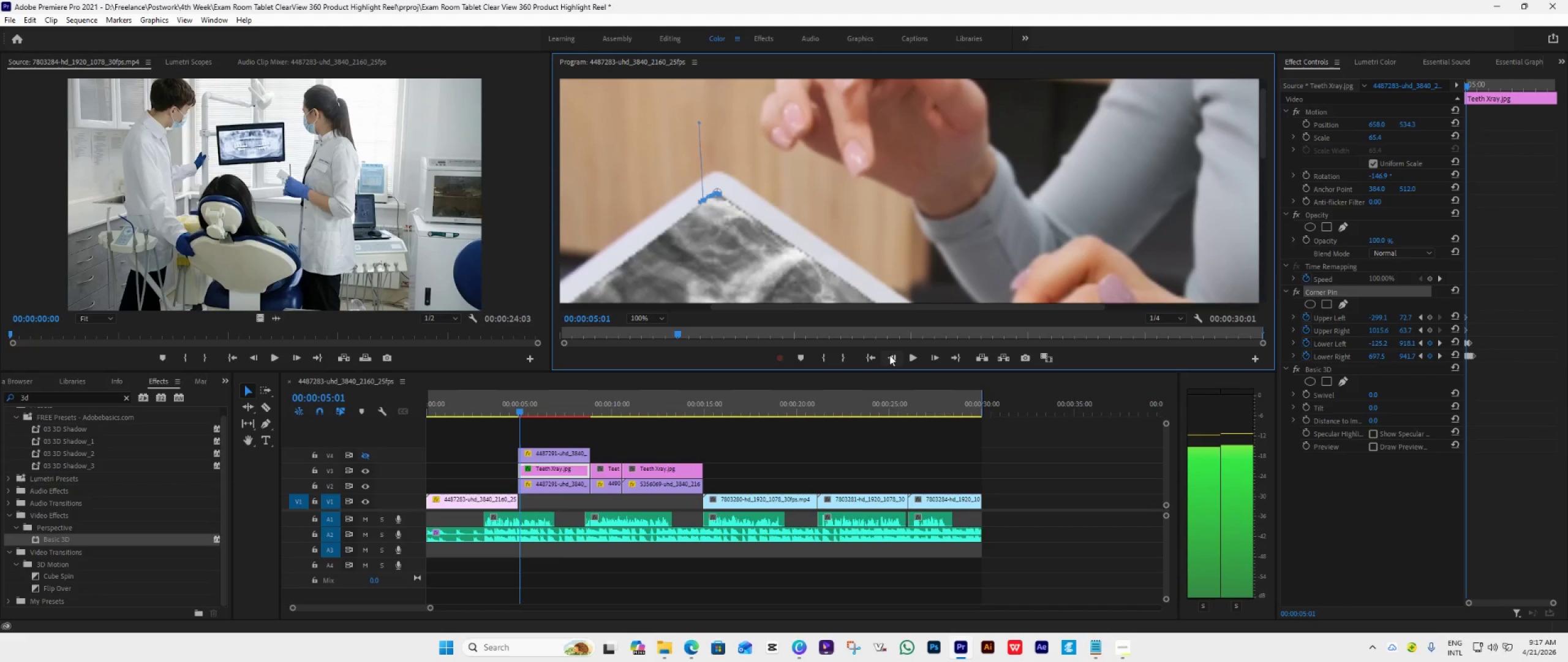 
triple_click([889, 355])
 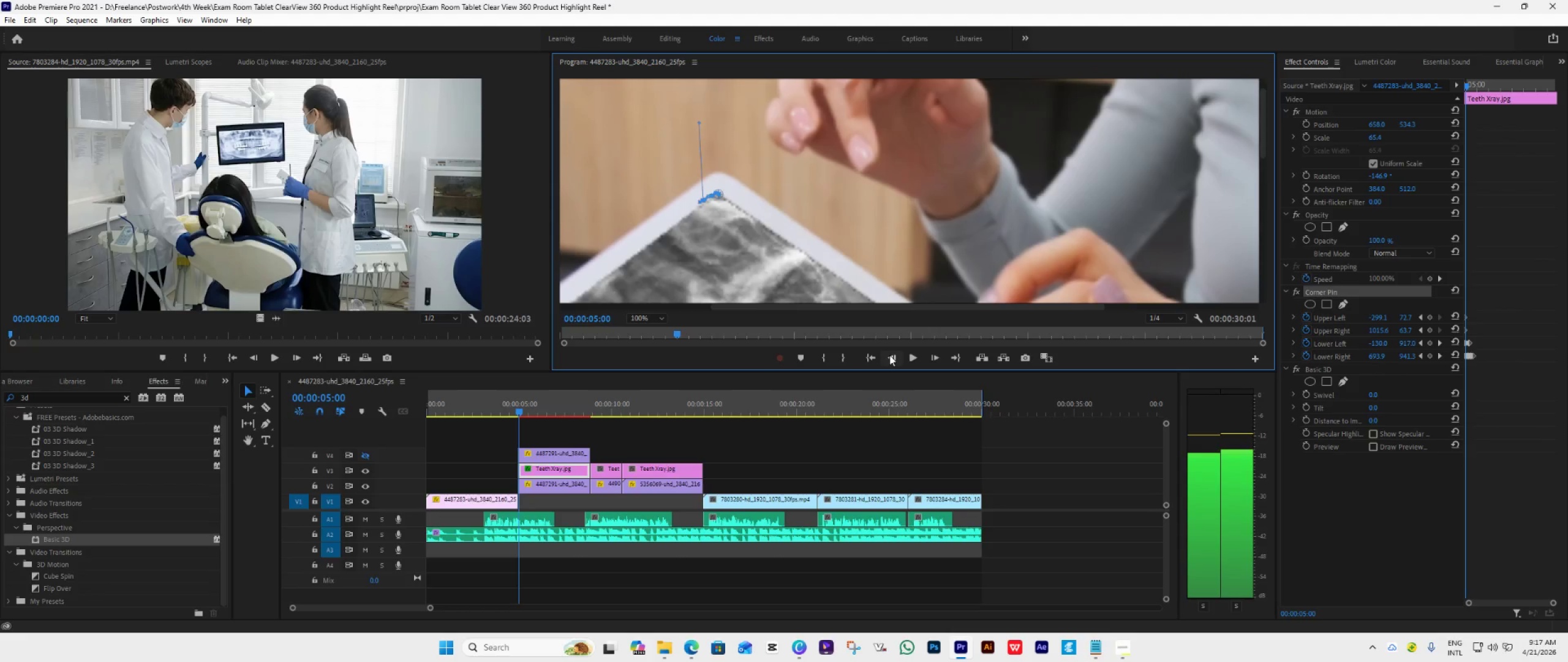 
triple_click([889, 355])
 